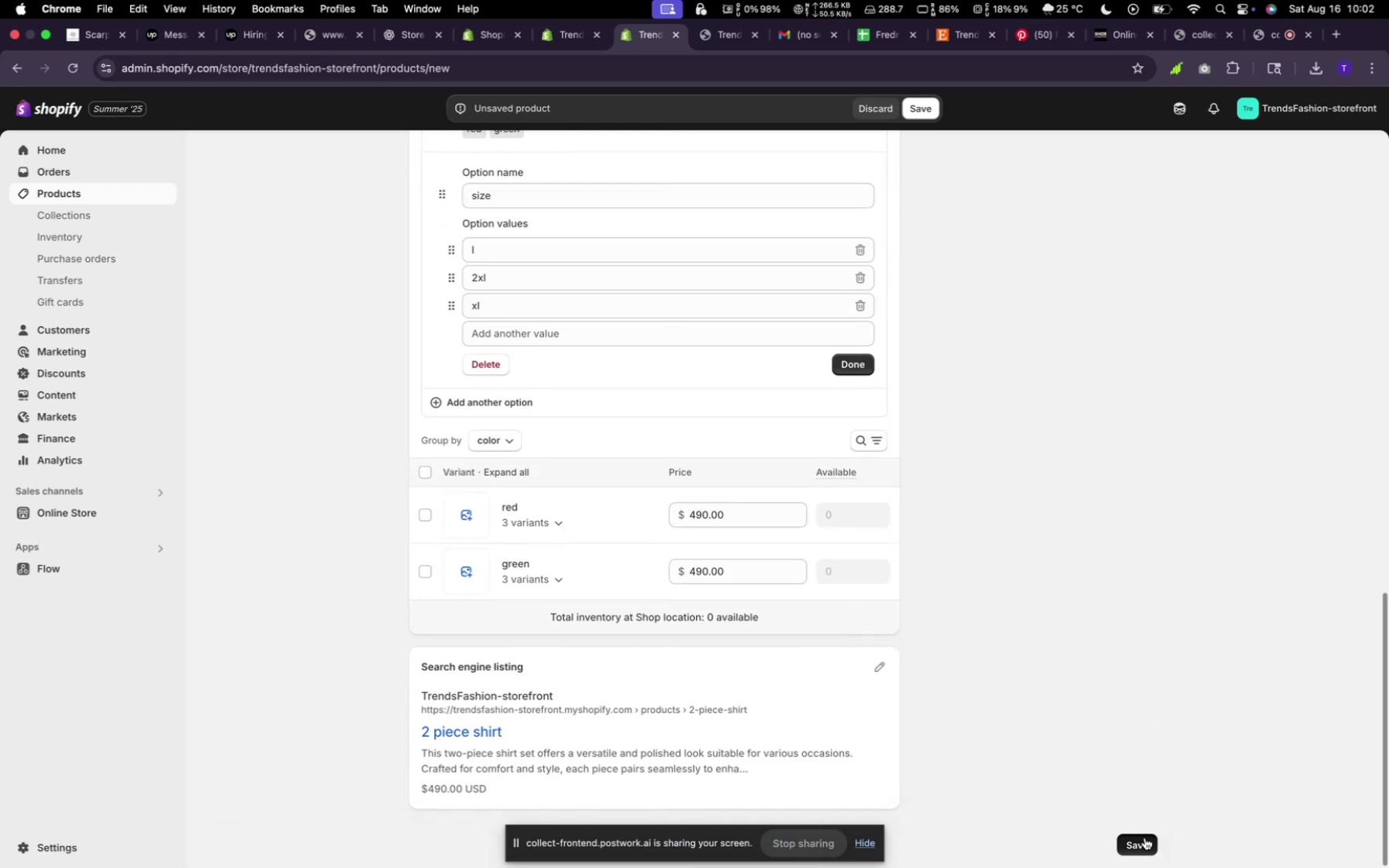 
wait(12.14)
 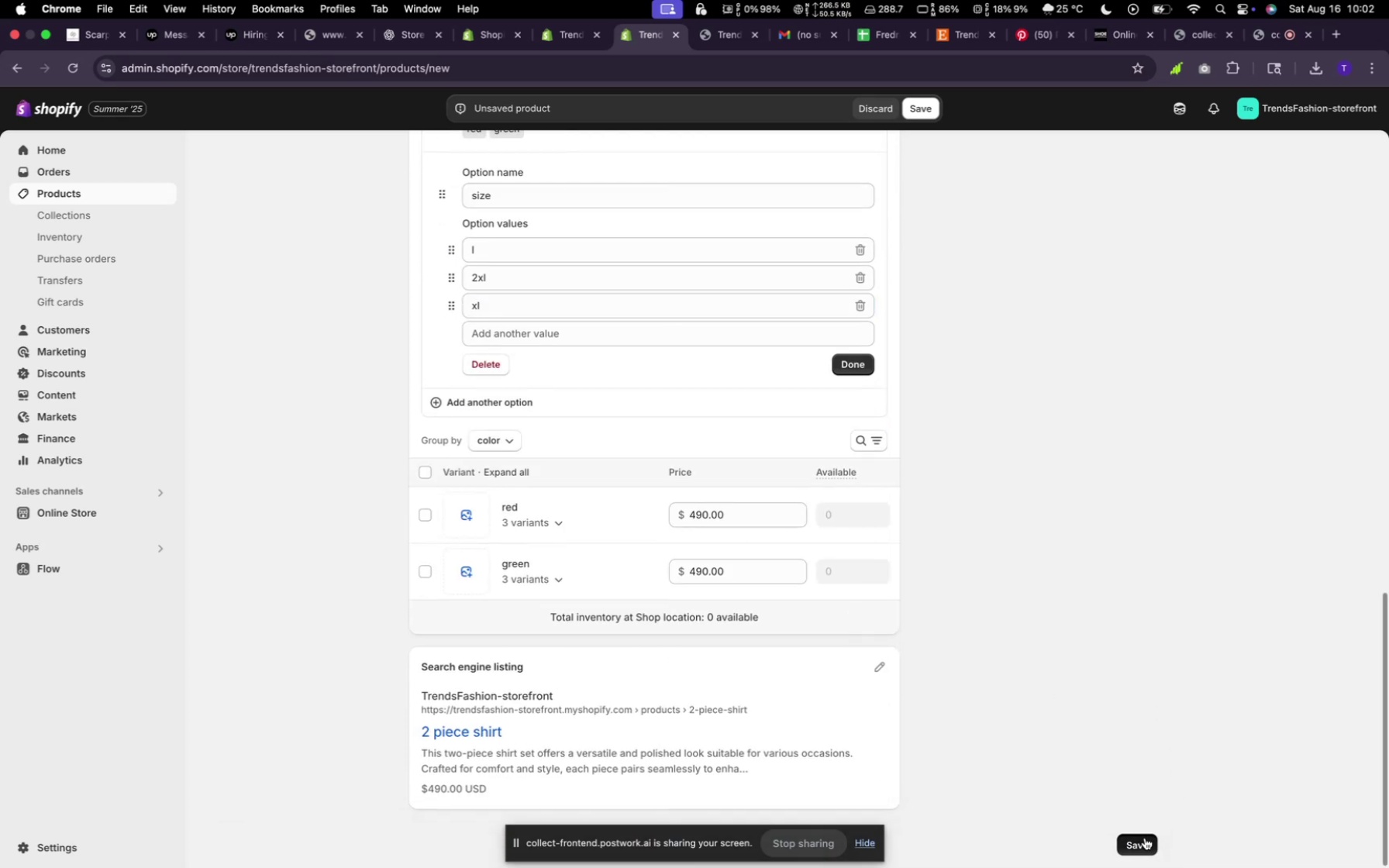 
scroll: coordinate [558, 422], scroll_direction: up, amount: 1.0
 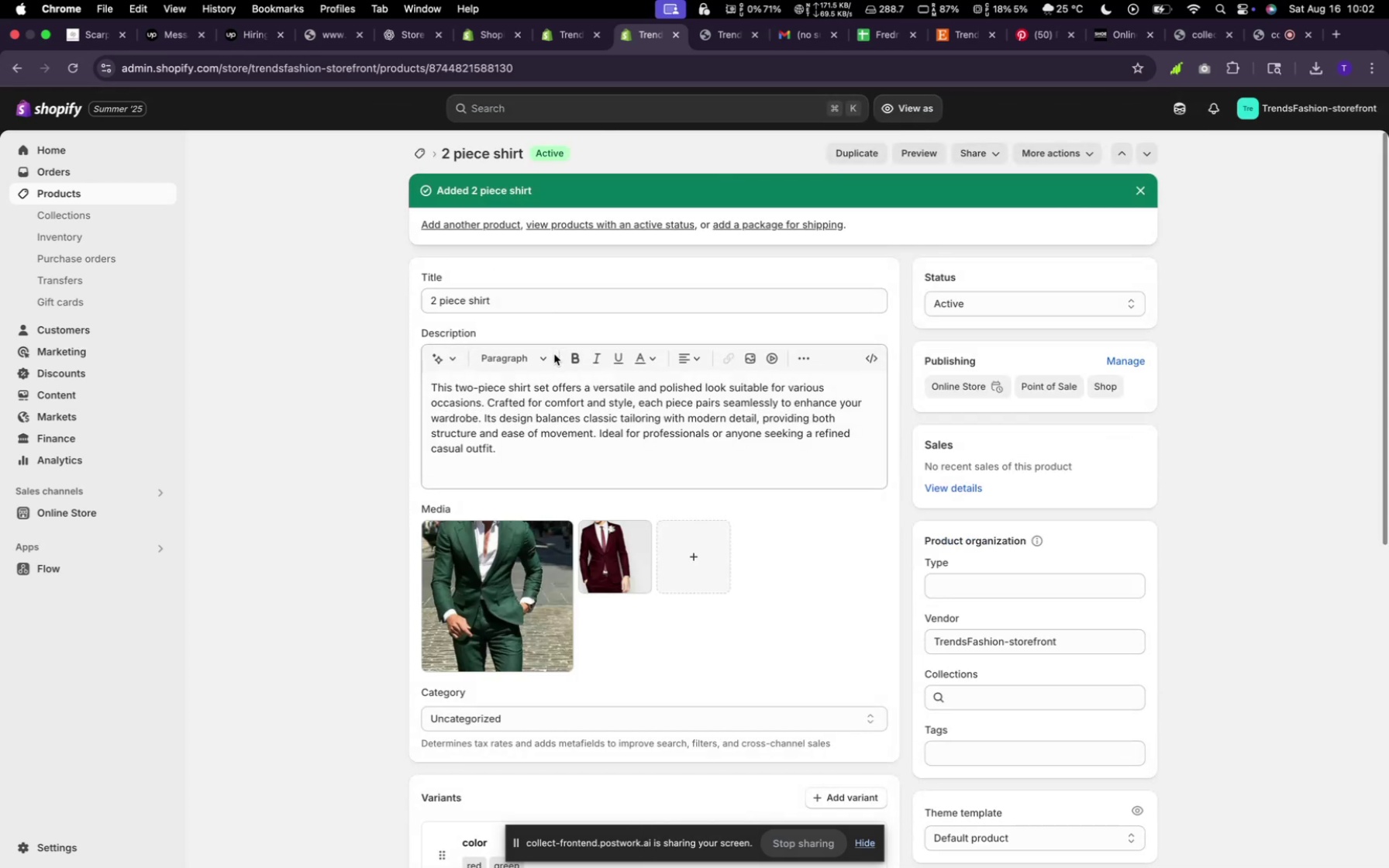 
wait(8.14)
 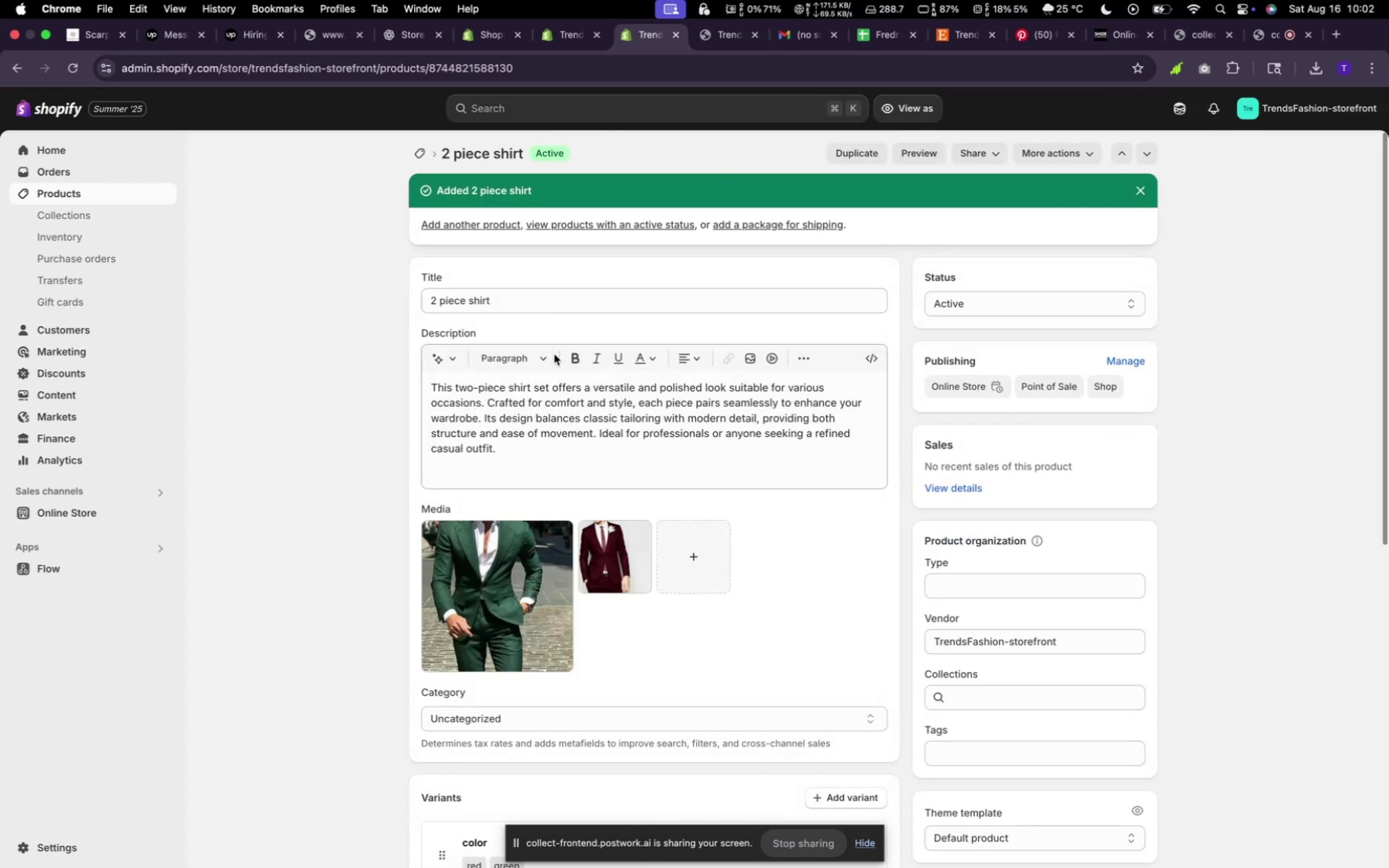 
scroll: coordinate [554, 491], scroll_direction: down, amount: 32.0
 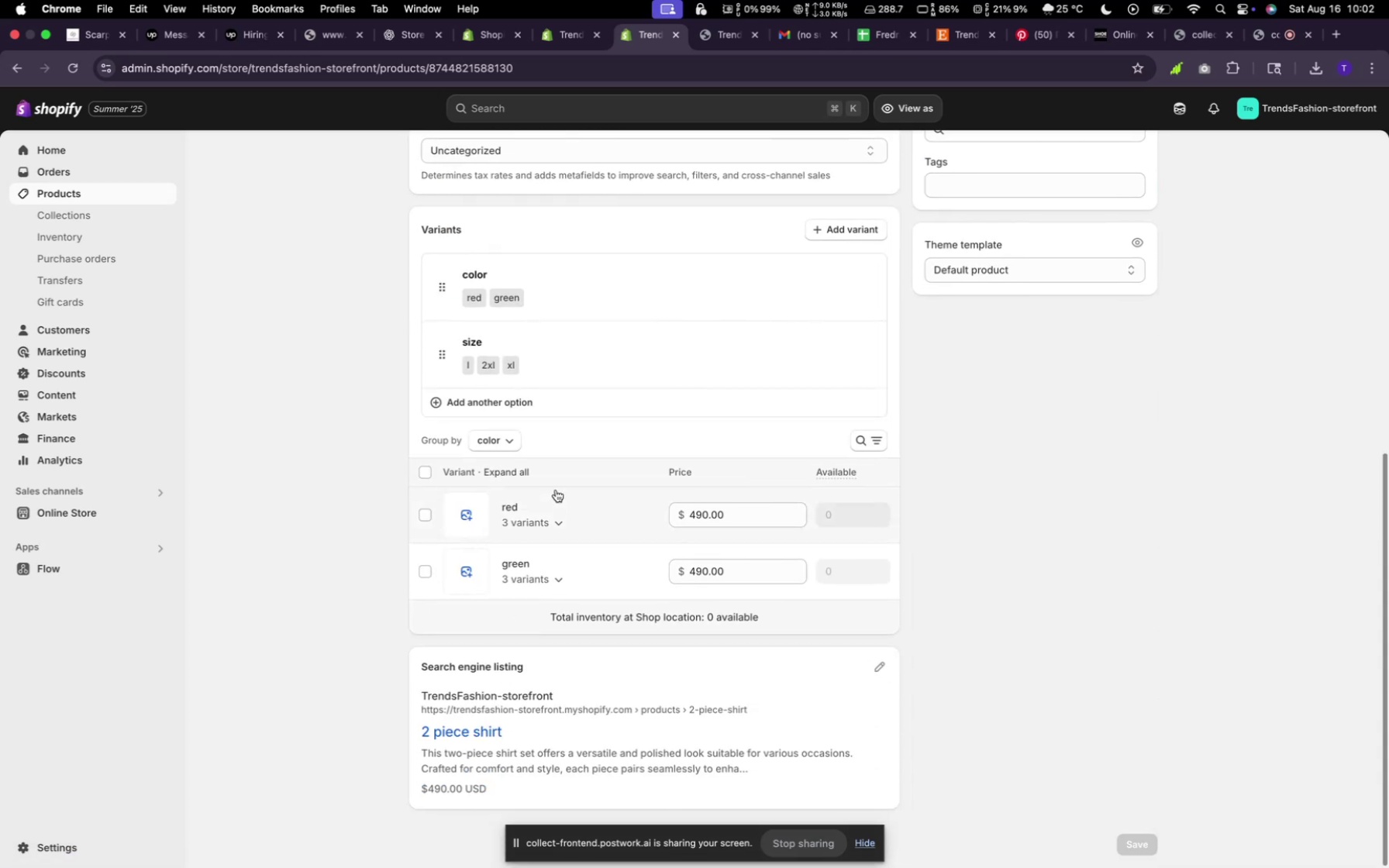 
scroll: coordinate [558, 488], scroll_direction: up, amount: 29.0
 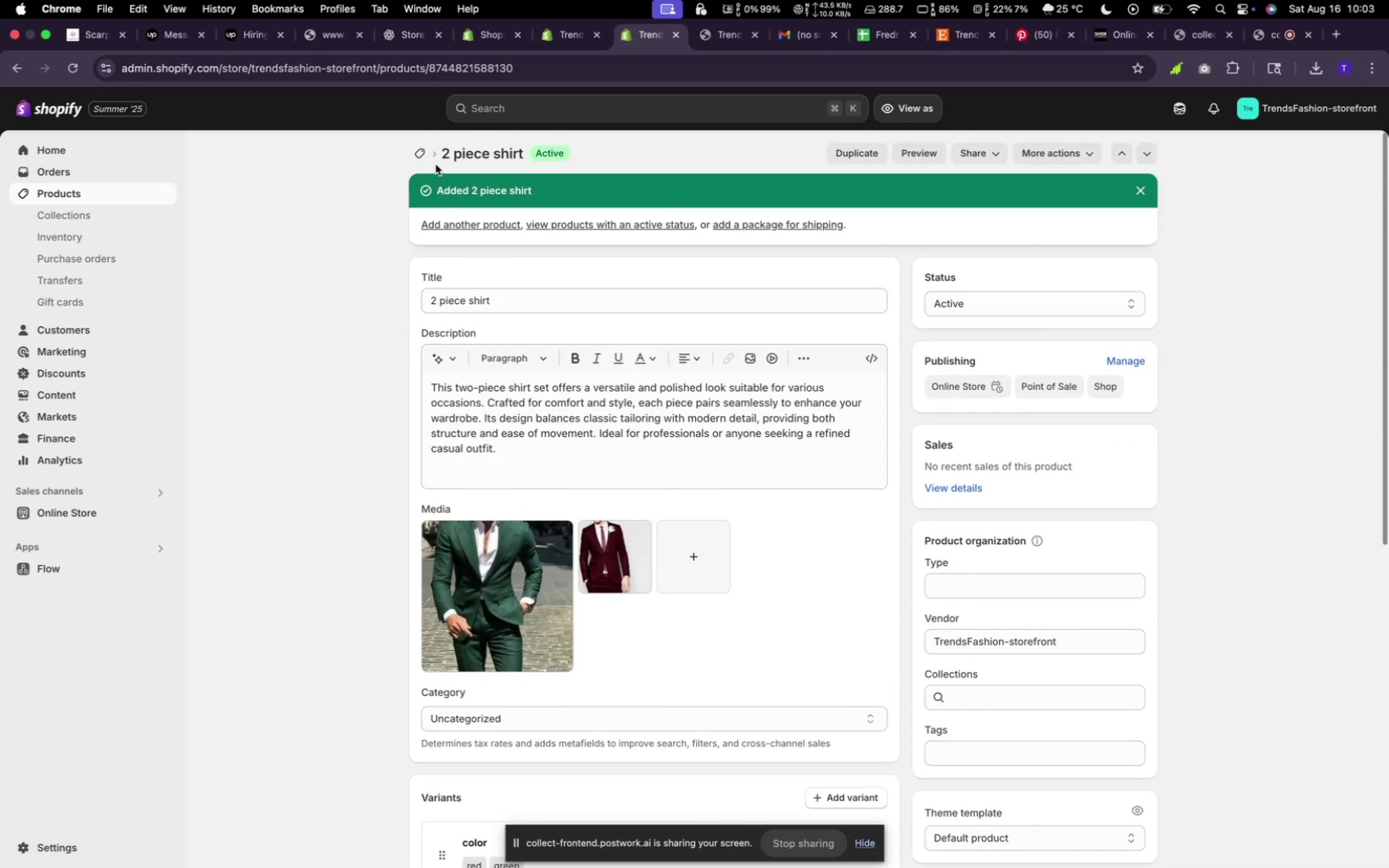 
left_click([426, 154])
 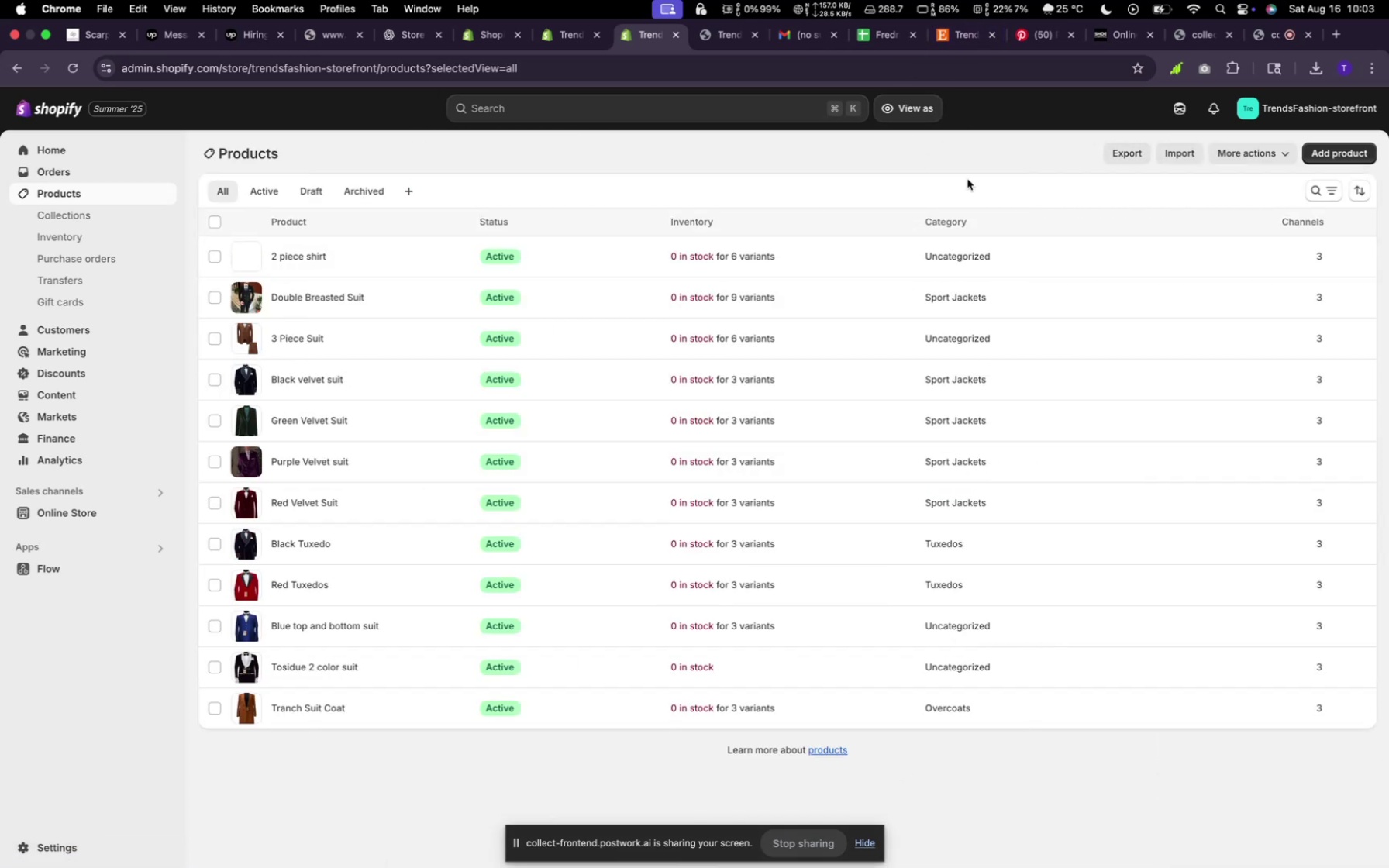 
left_click([1356, 151])
 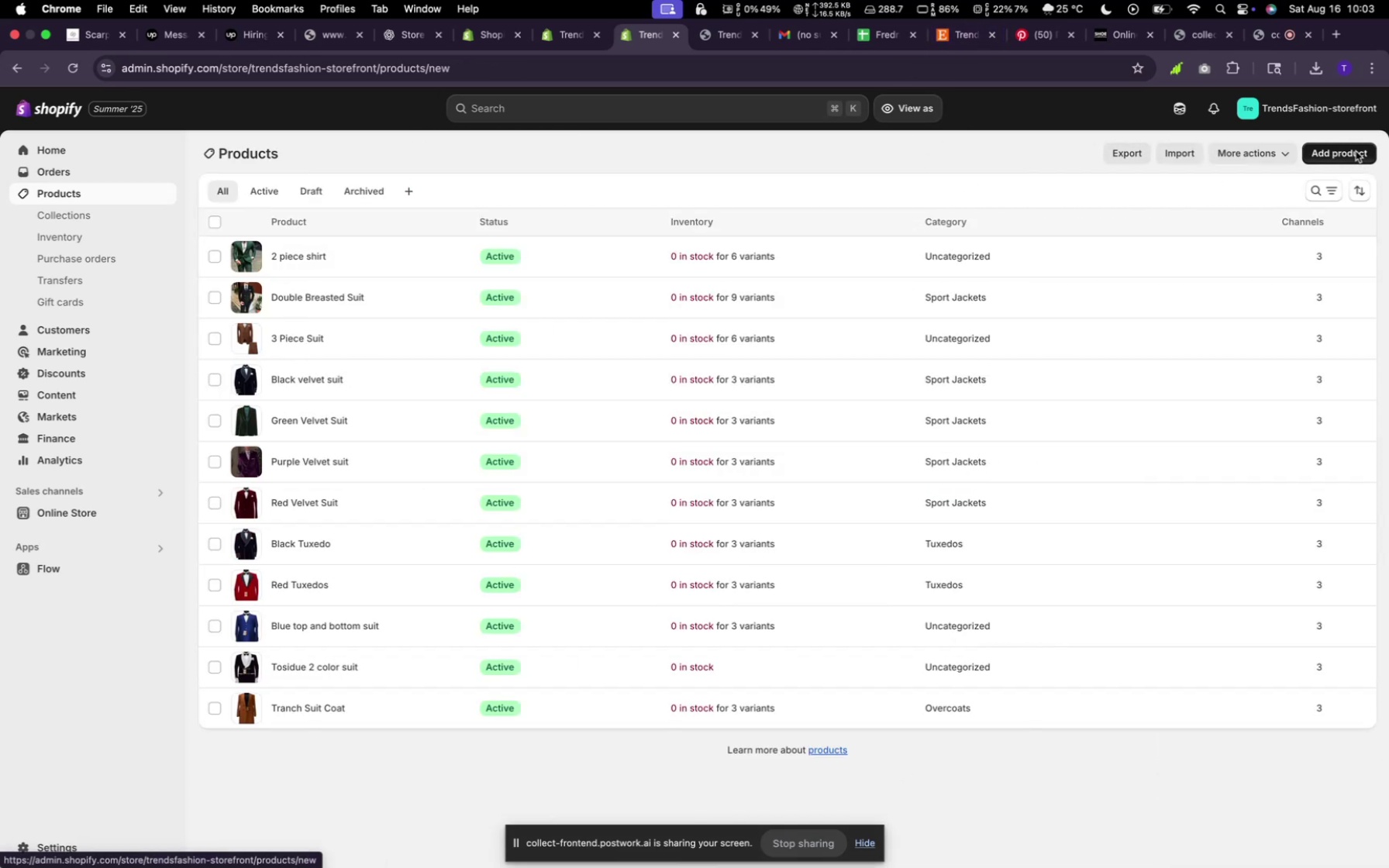 
mouse_move([1104, 260])
 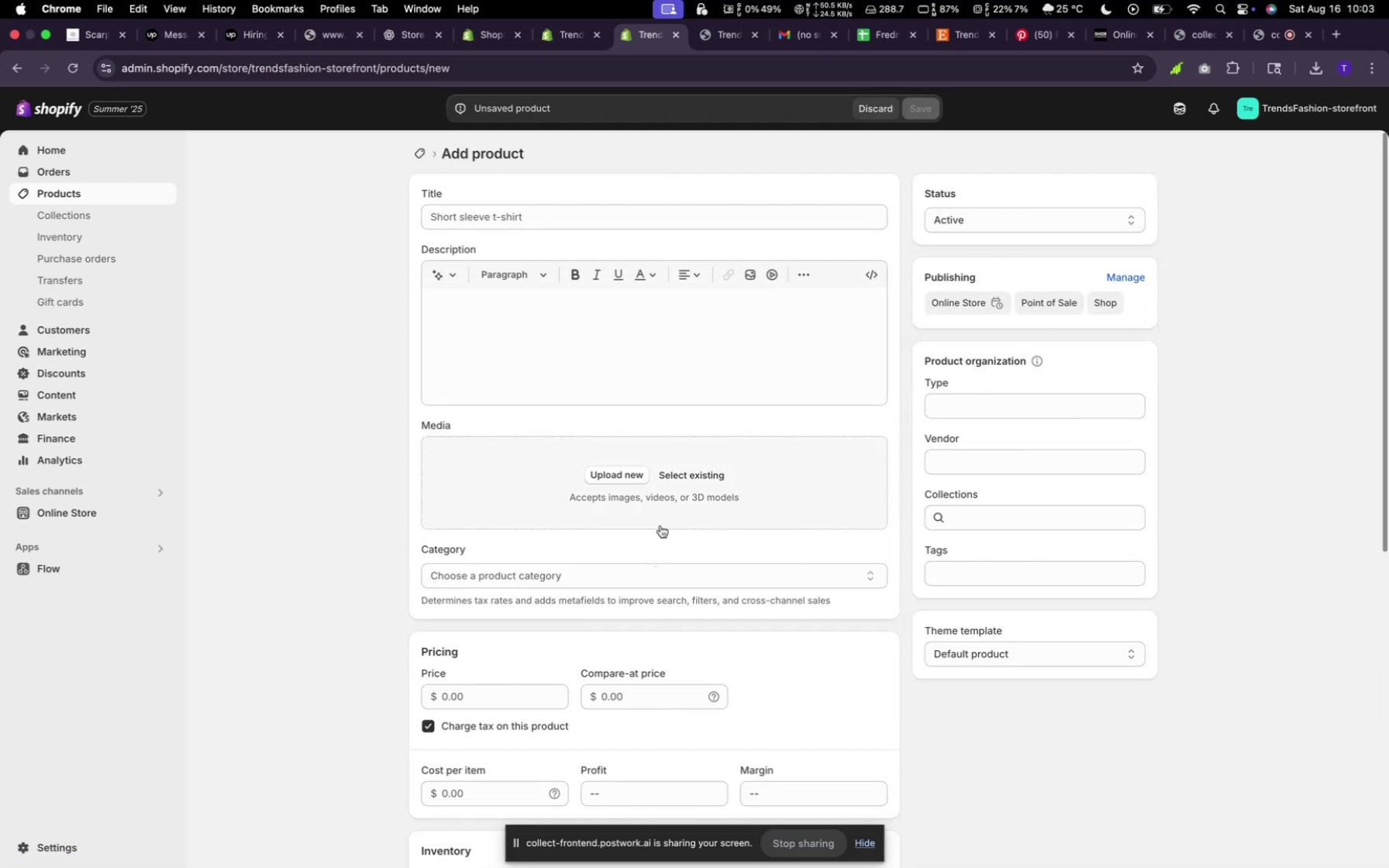 
left_click([677, 477])
 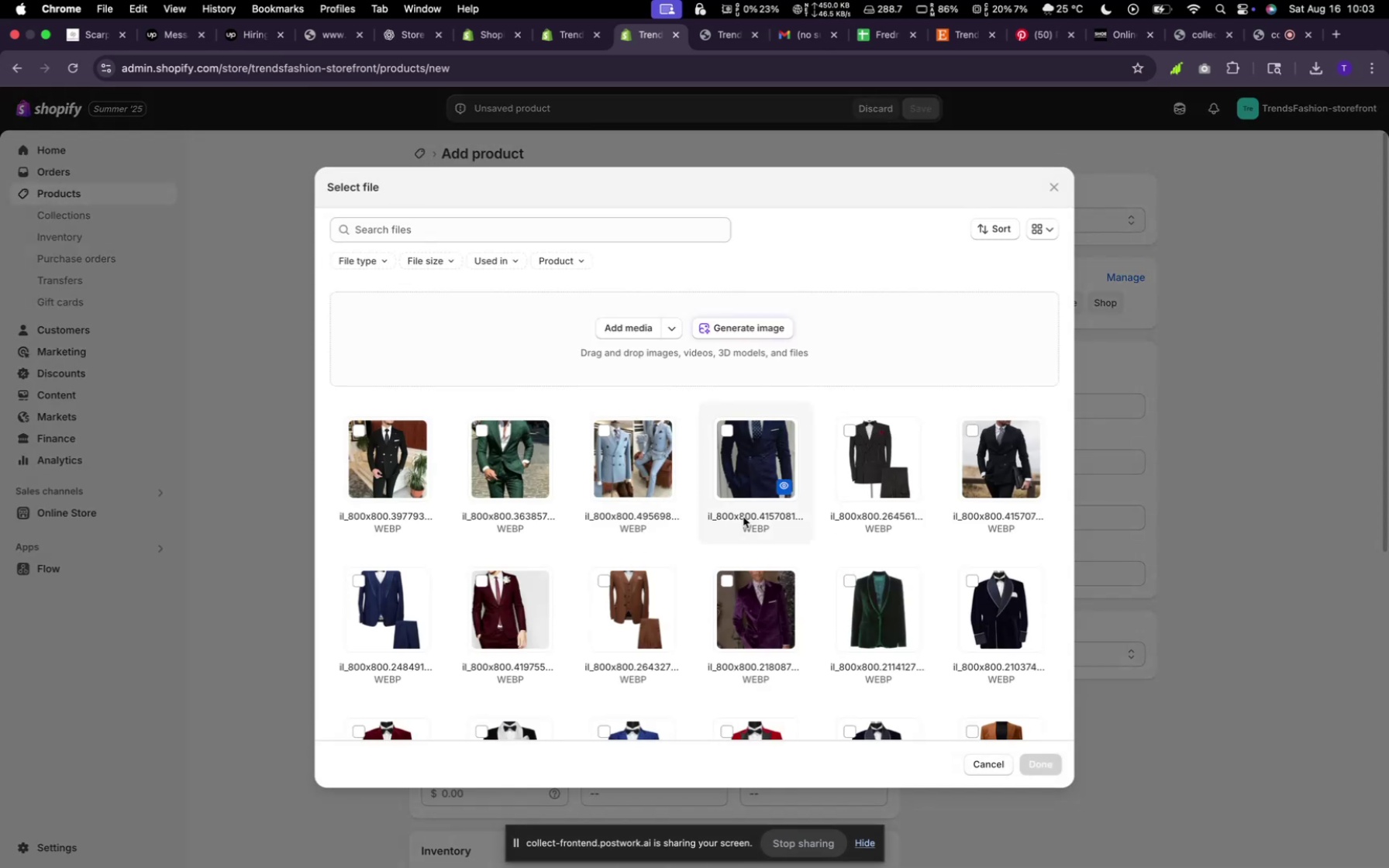 
left_click([887, 443])
 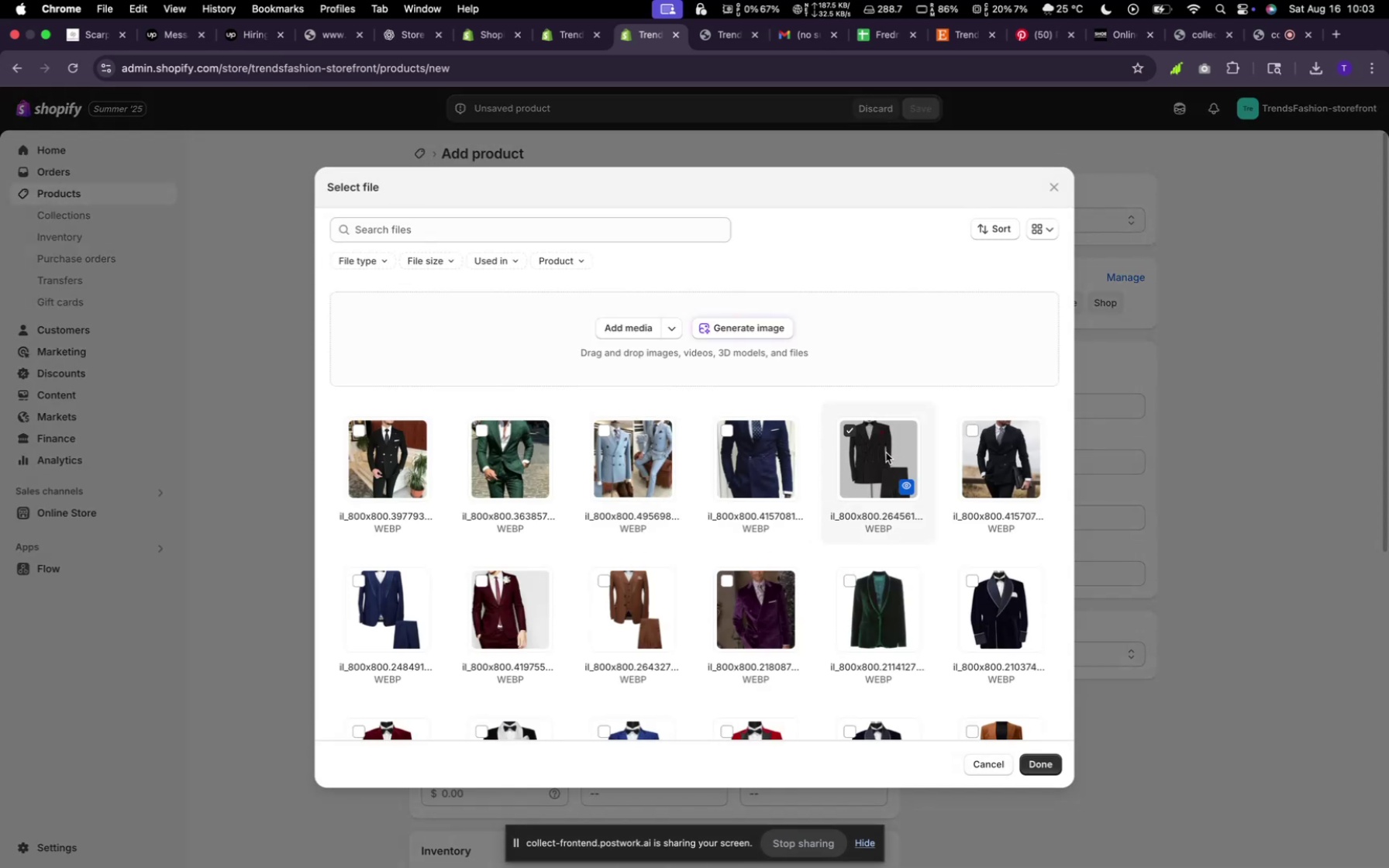 
scroll: coordinate [619, 573], scroll_direction: down, amount: 7.0
 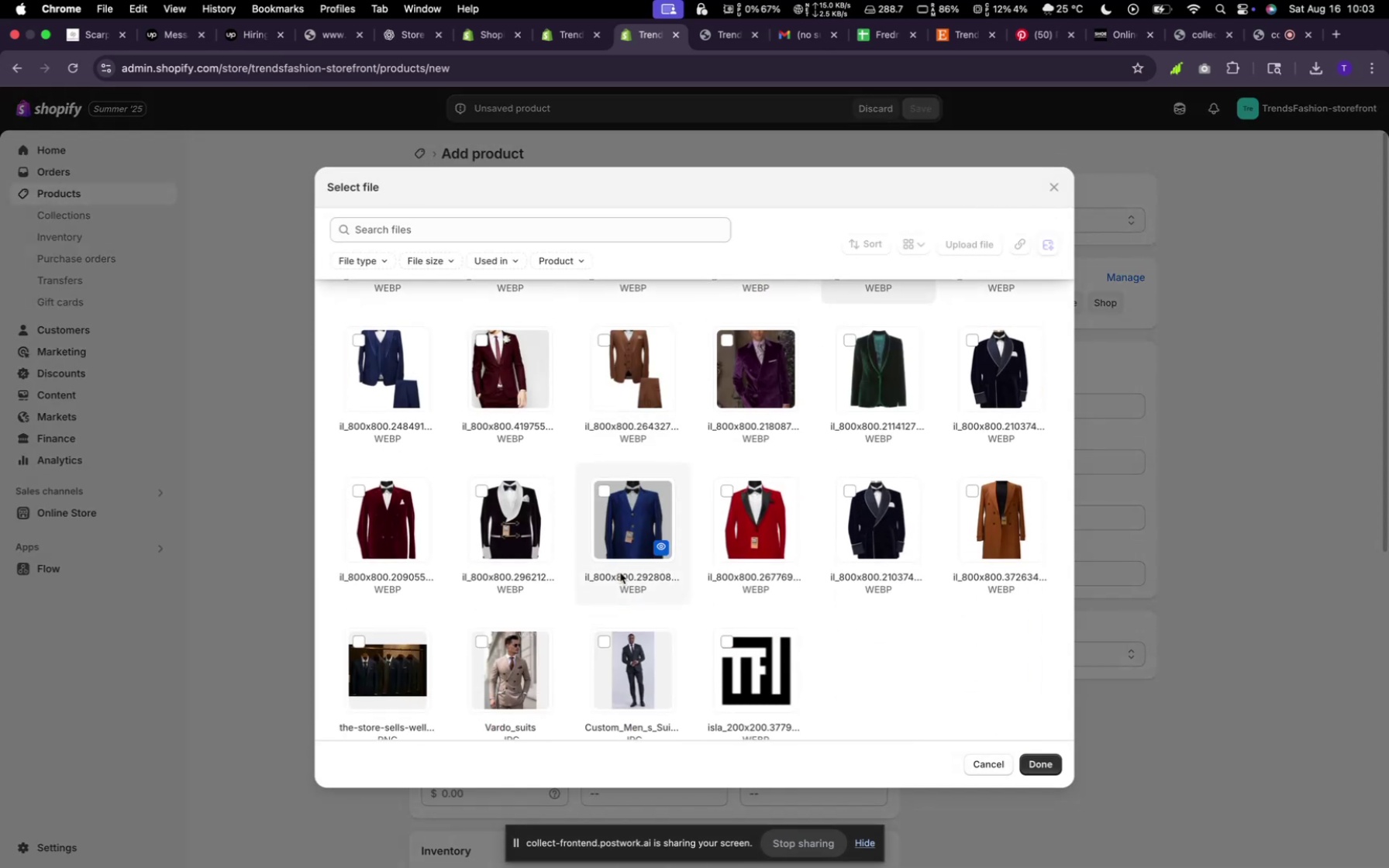 
scroll: coordinate [623, 572], scroll_direction: up, amount: 14.0
 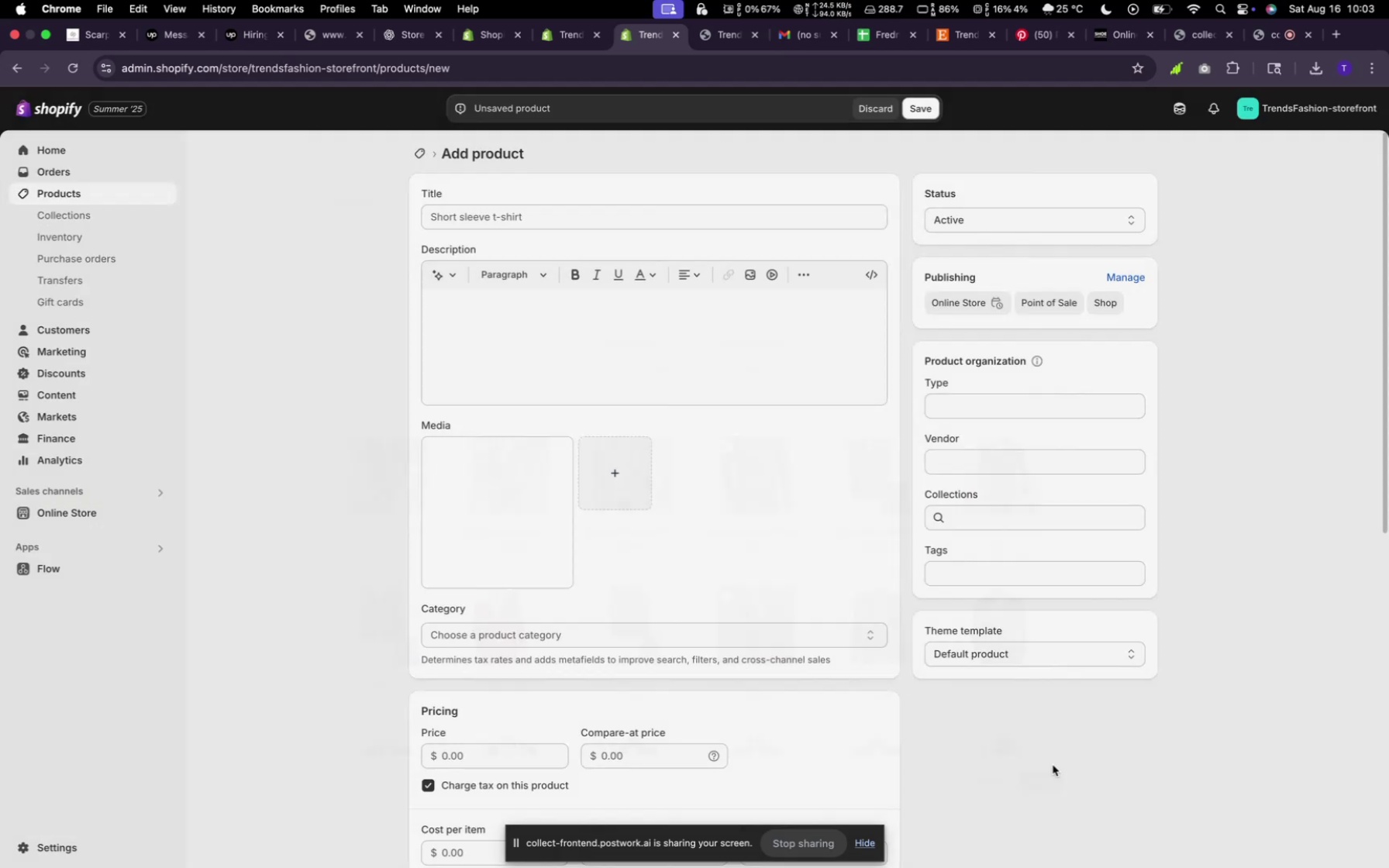 
wait(10.24)
 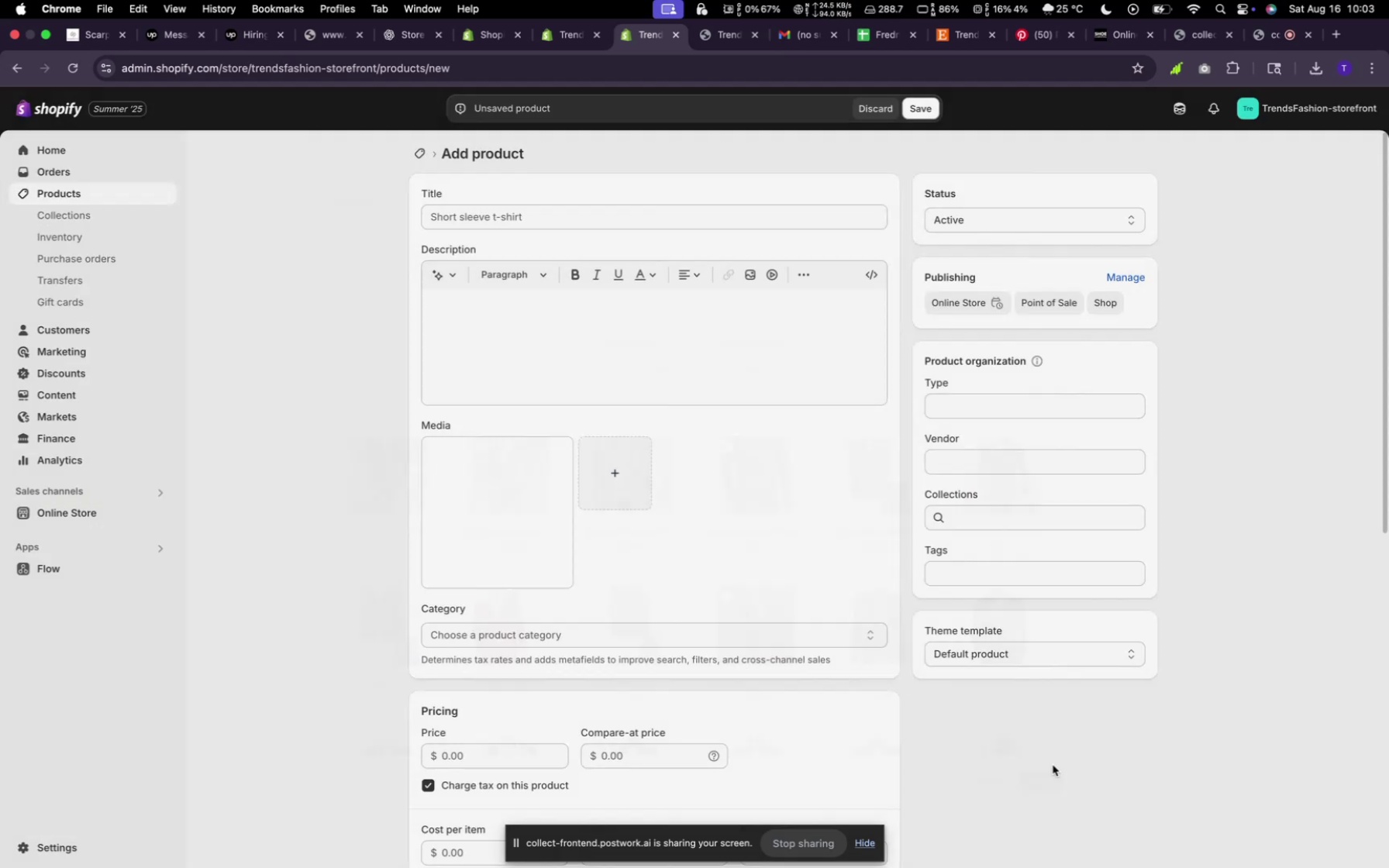 
left_click([615, 225])
 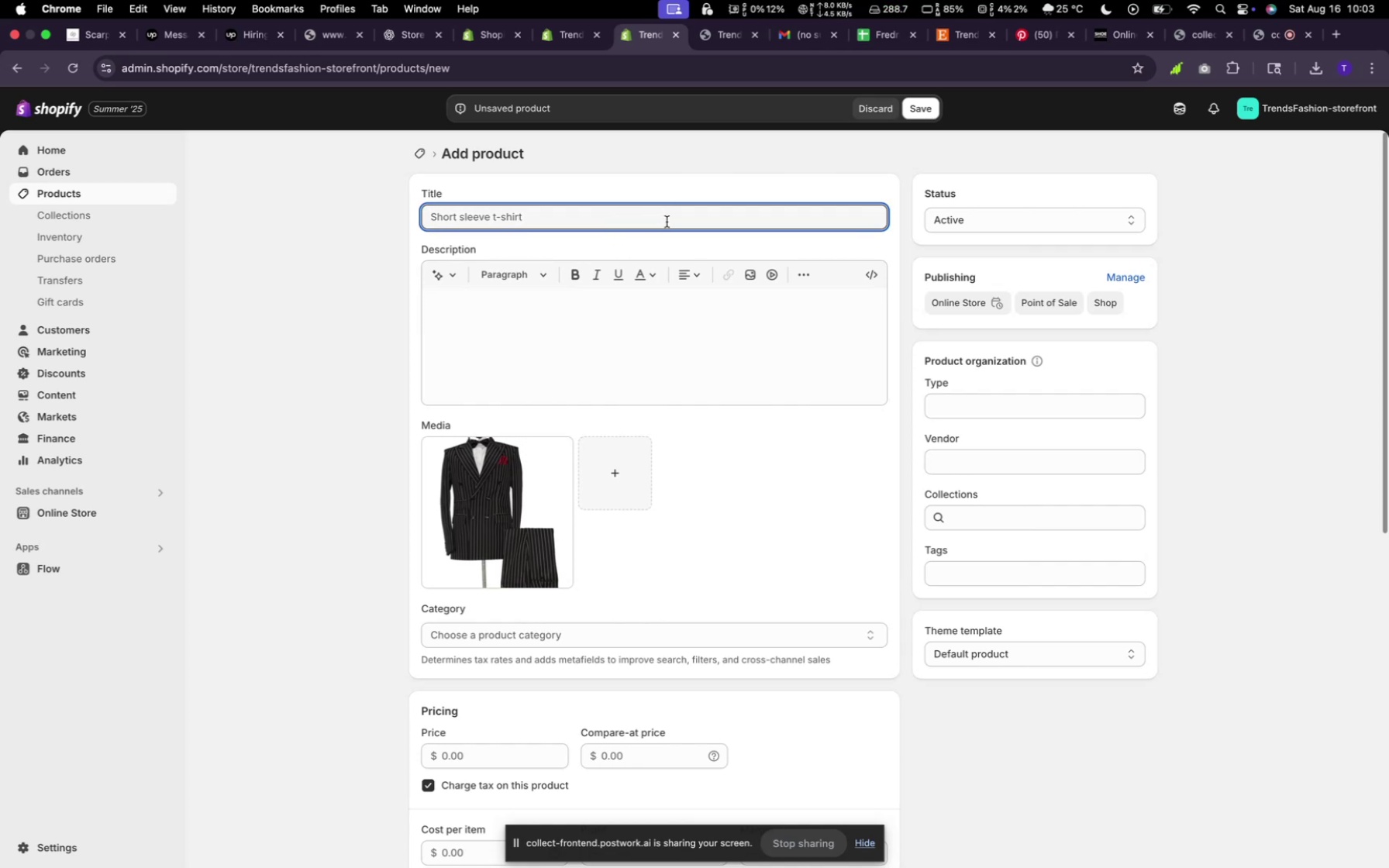 
hold_key(key=ShiftLeft, duration=1.36)
 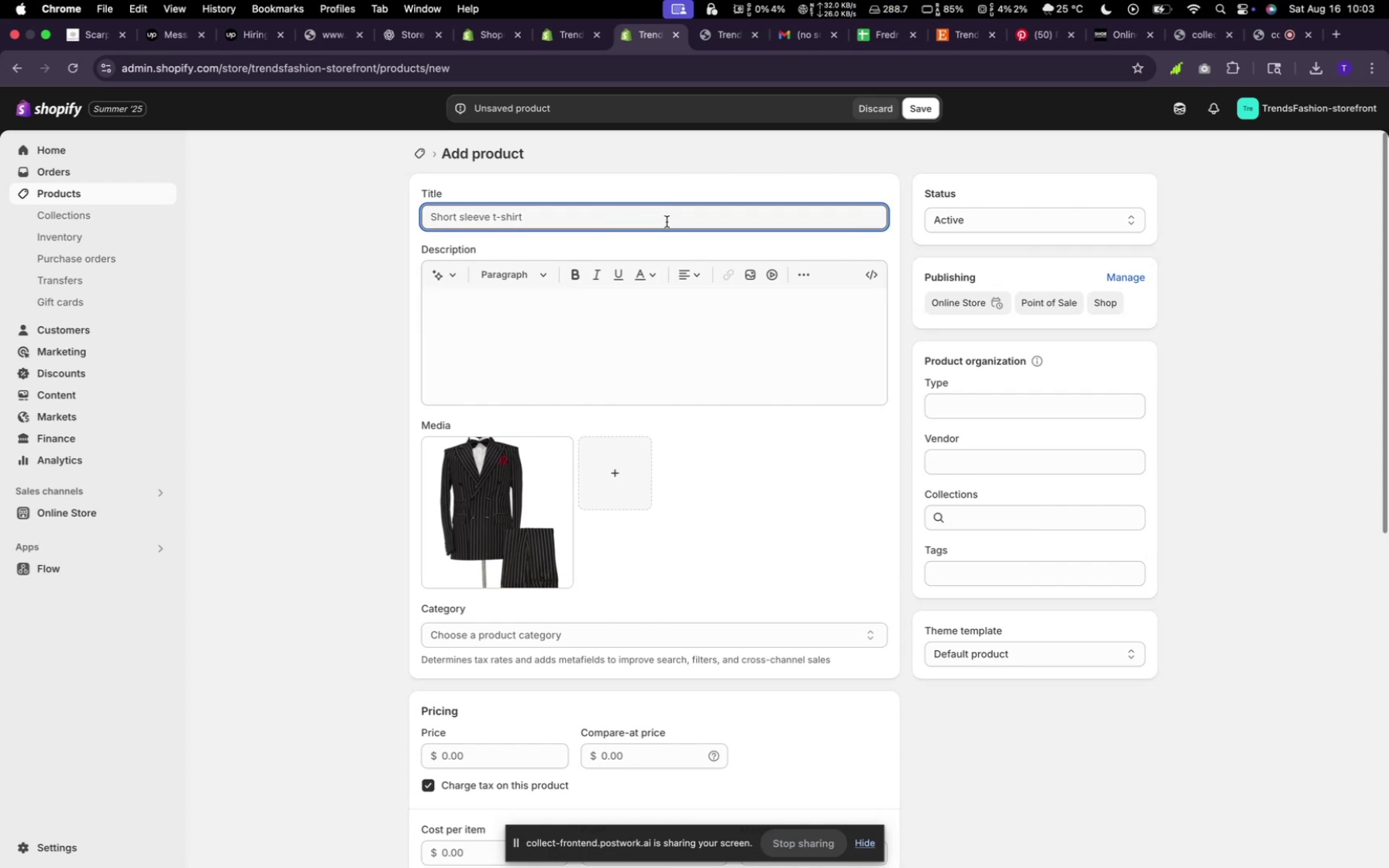 
type(Striped Suit)
 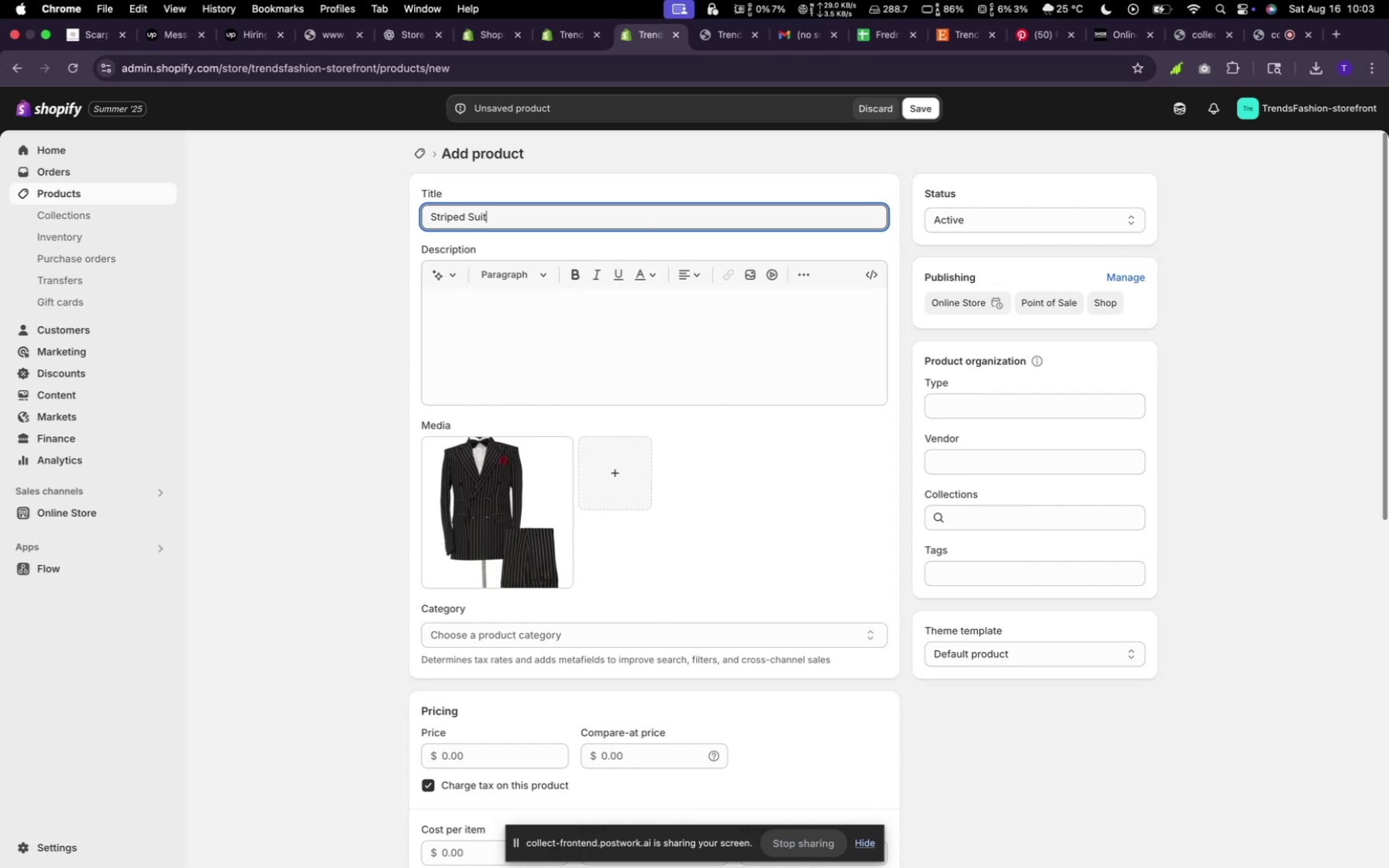 
left_click([438, 289])
 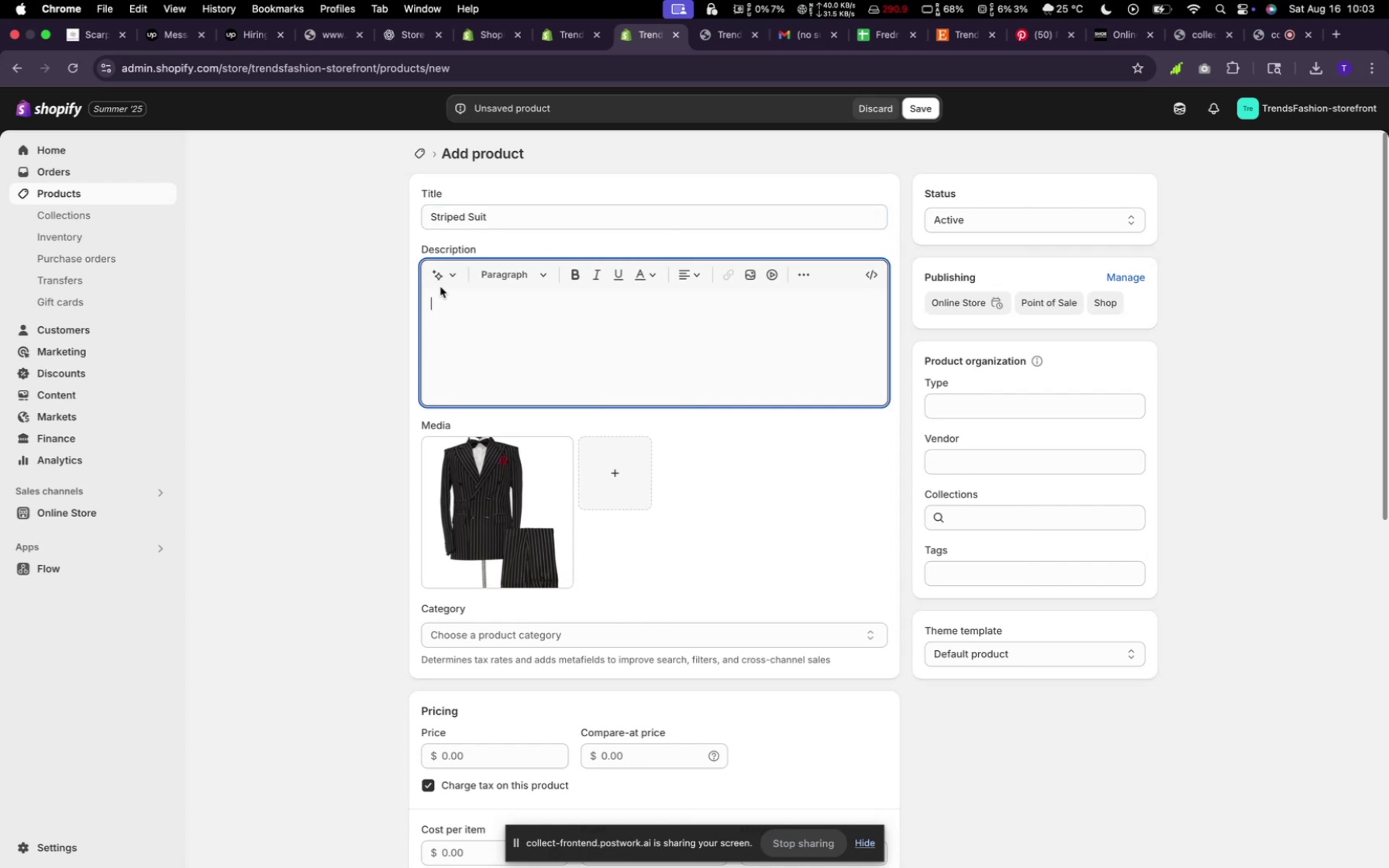 
left_click([443, 274])
 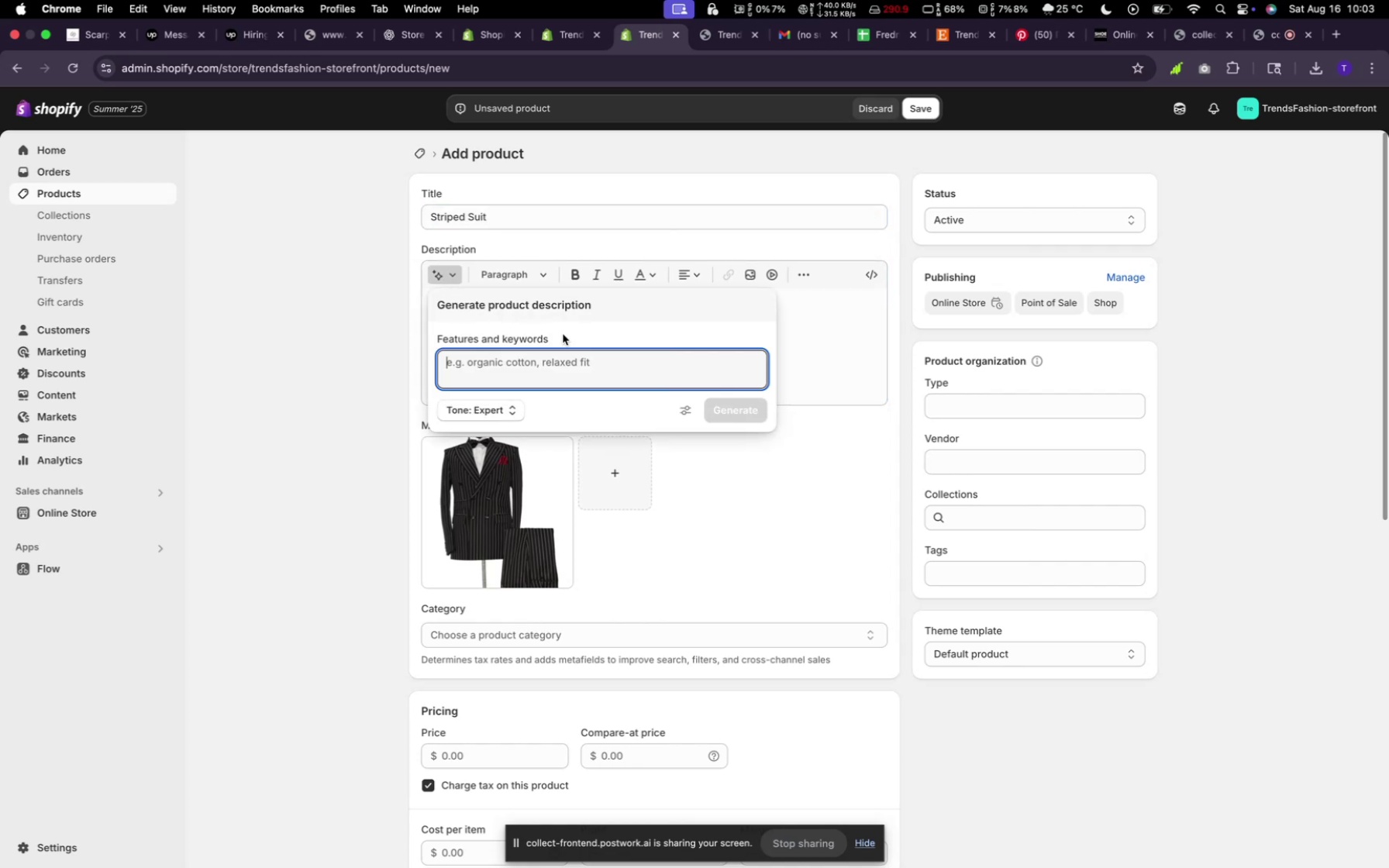 
type(Random)
 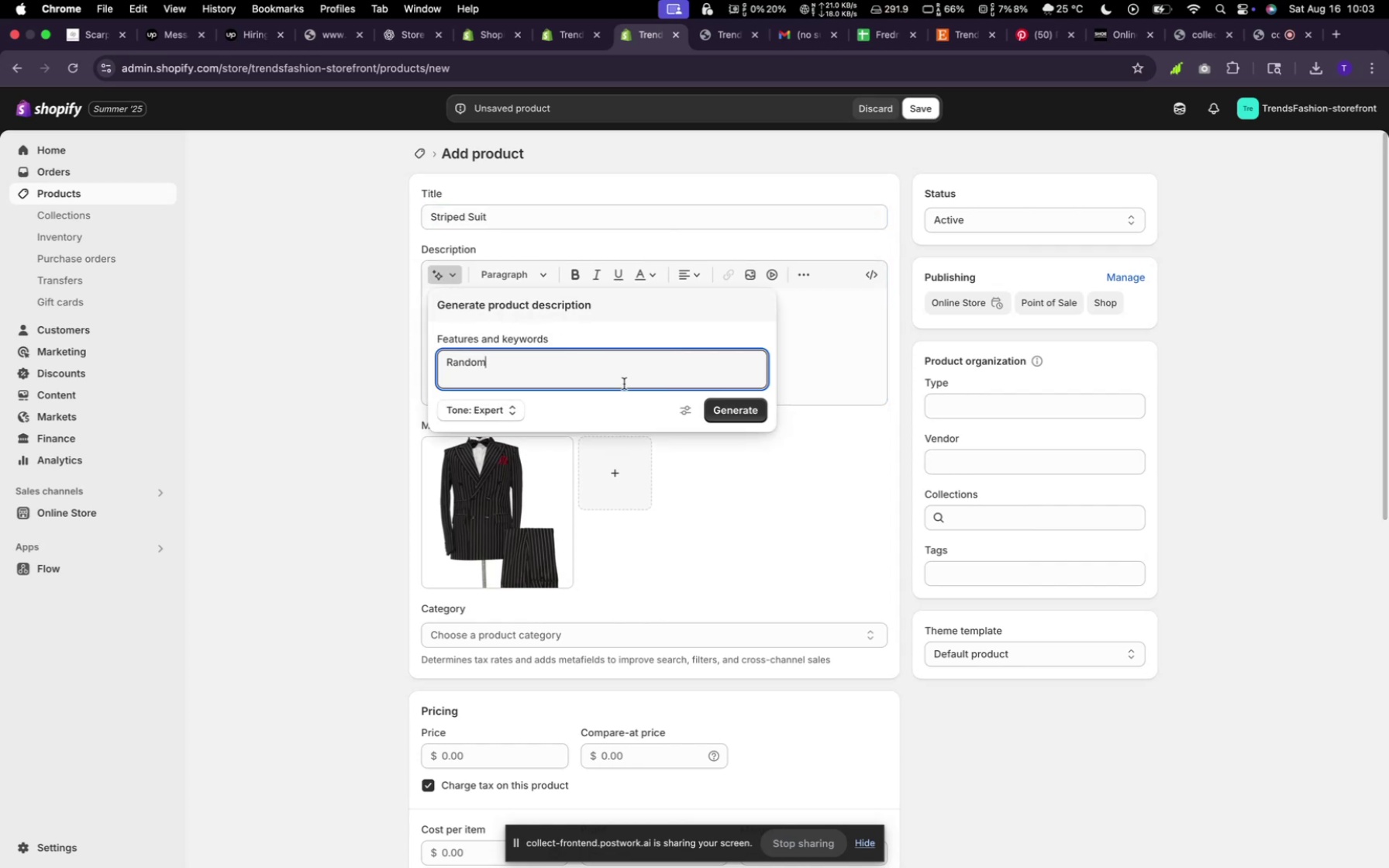 
left_click([722, 412])
 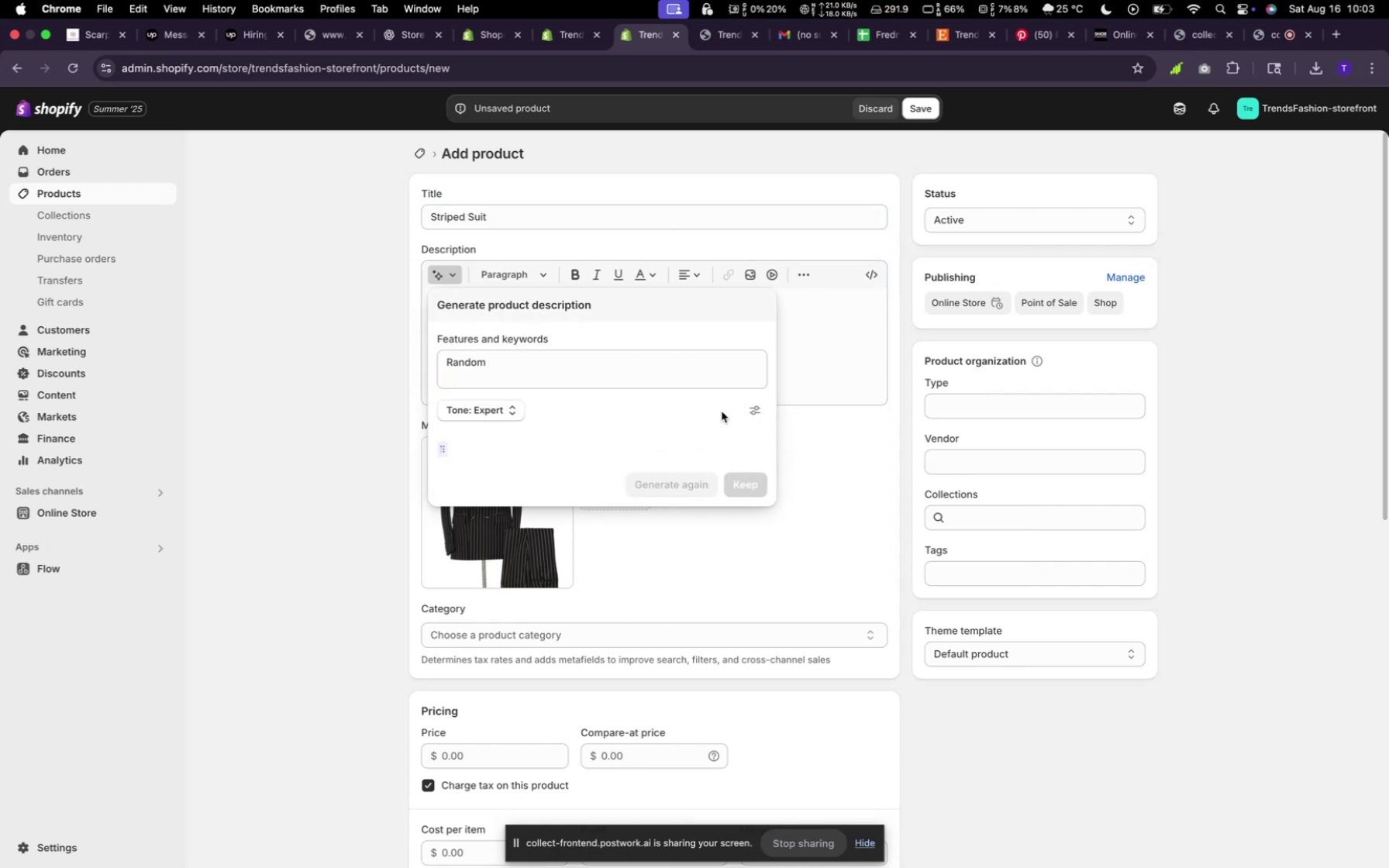 
mouse_move([674, 483])
 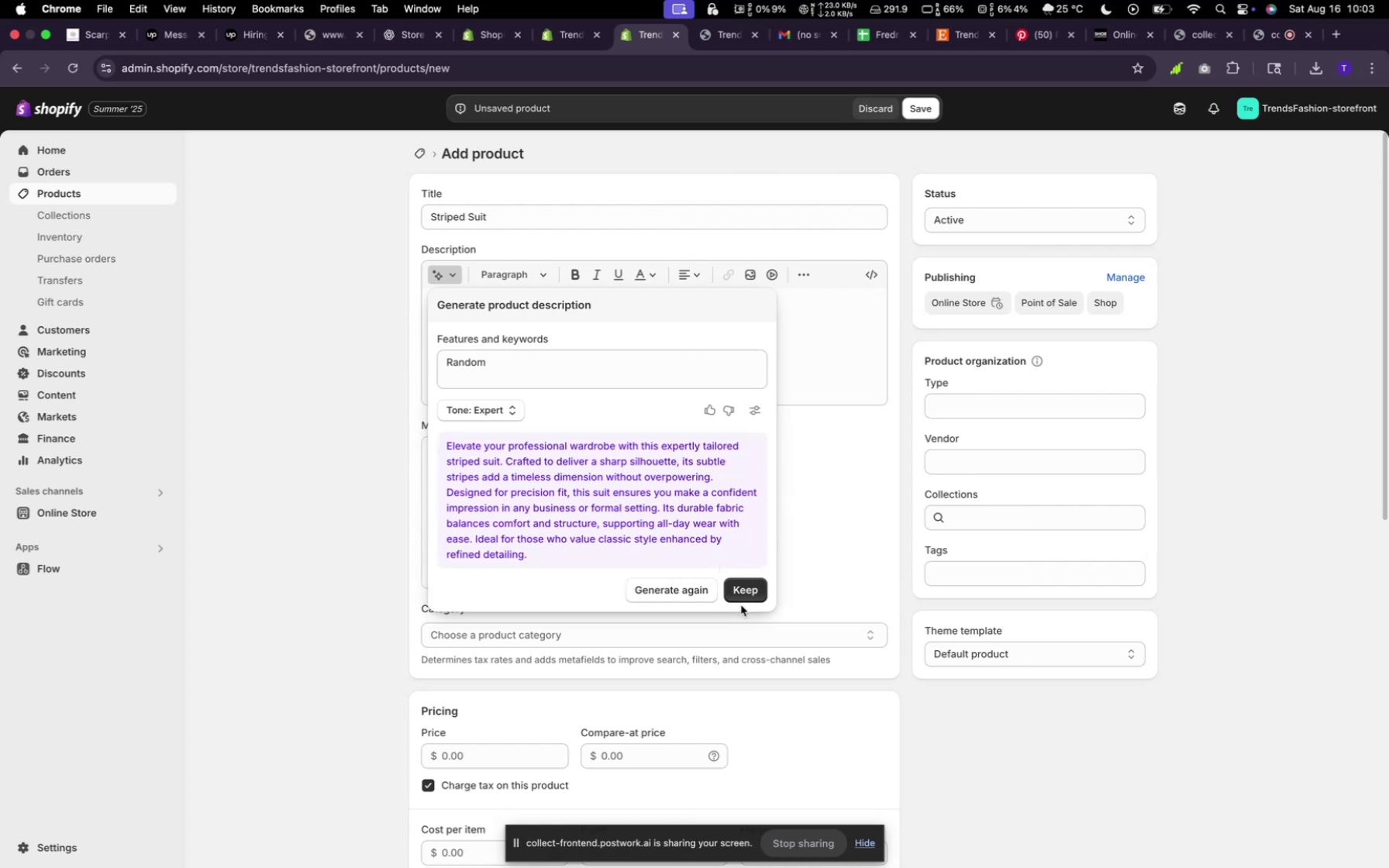 
left_click([741, 596])
 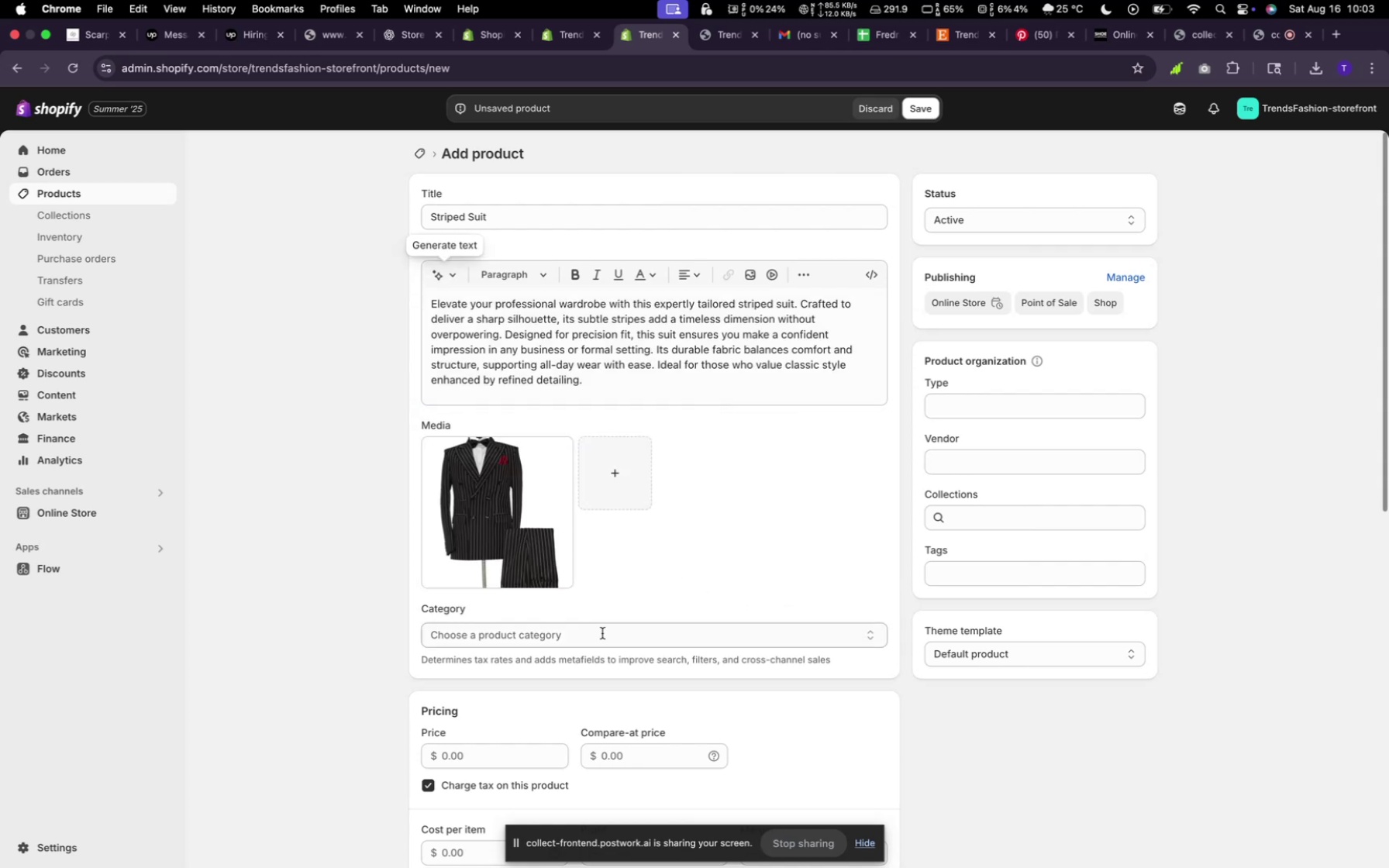 
scroll: coordinate [499, 622], scroll_direction: down, amount: 11.0
 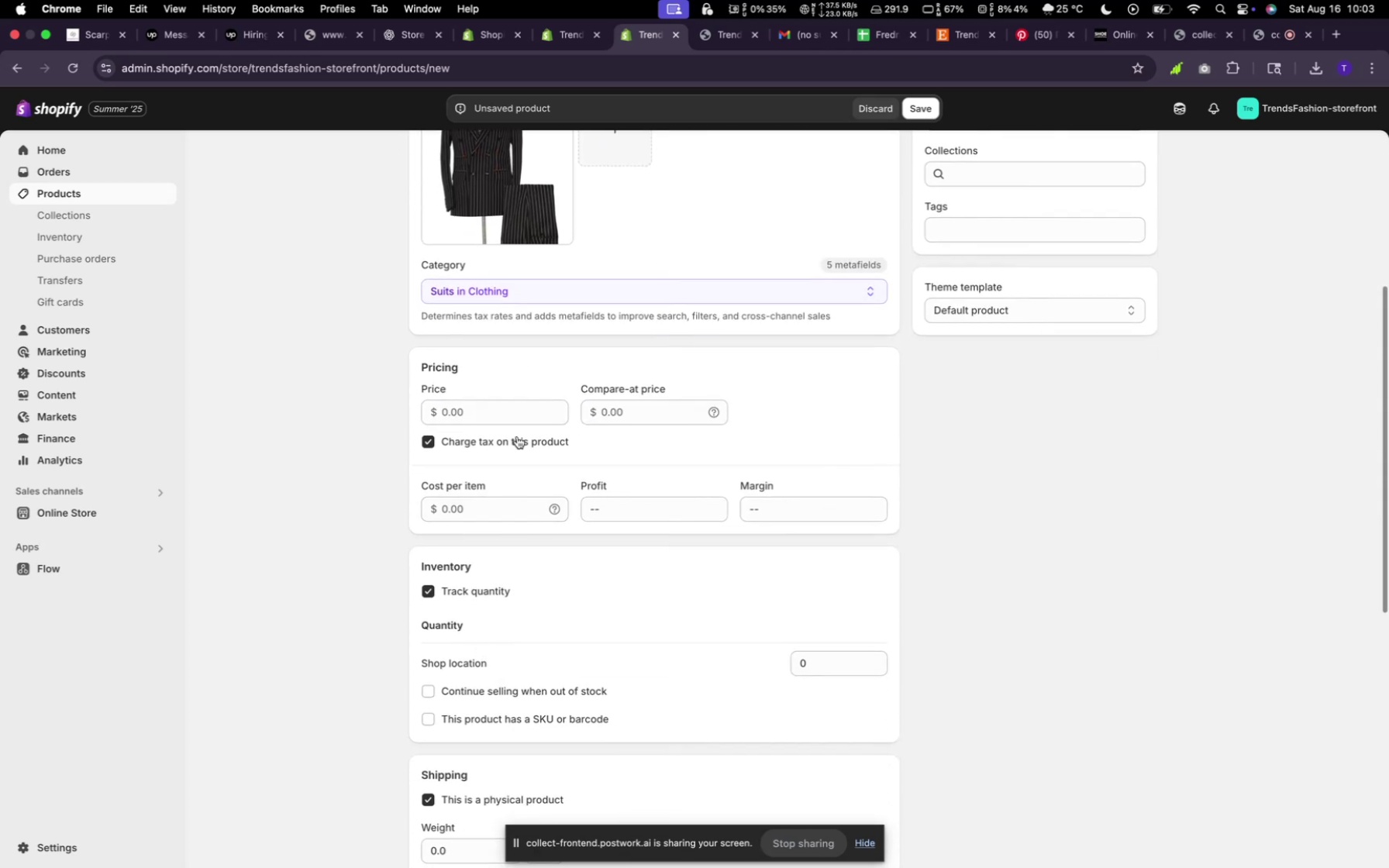 
left_click([522, 411])
 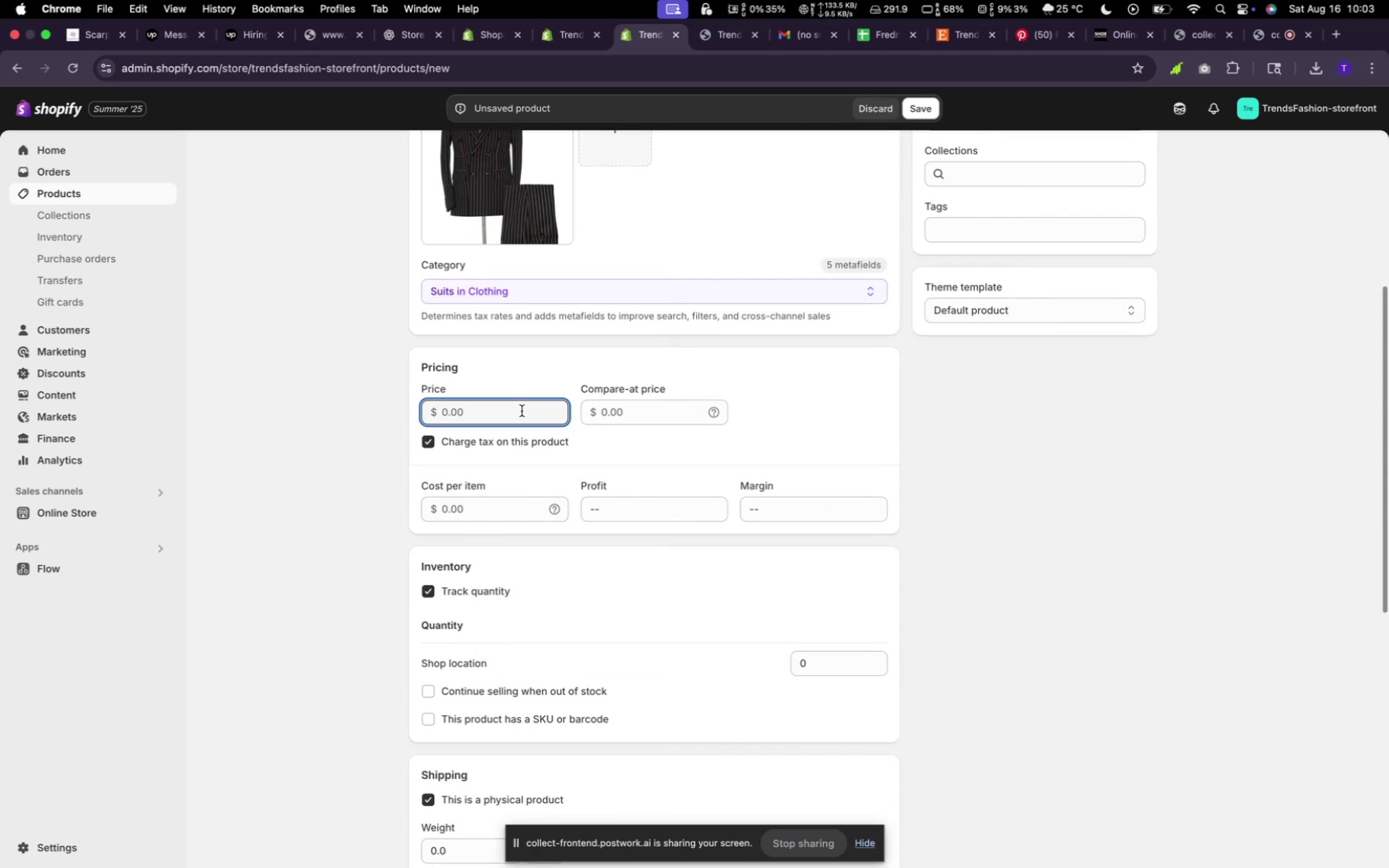 
type(3000)
 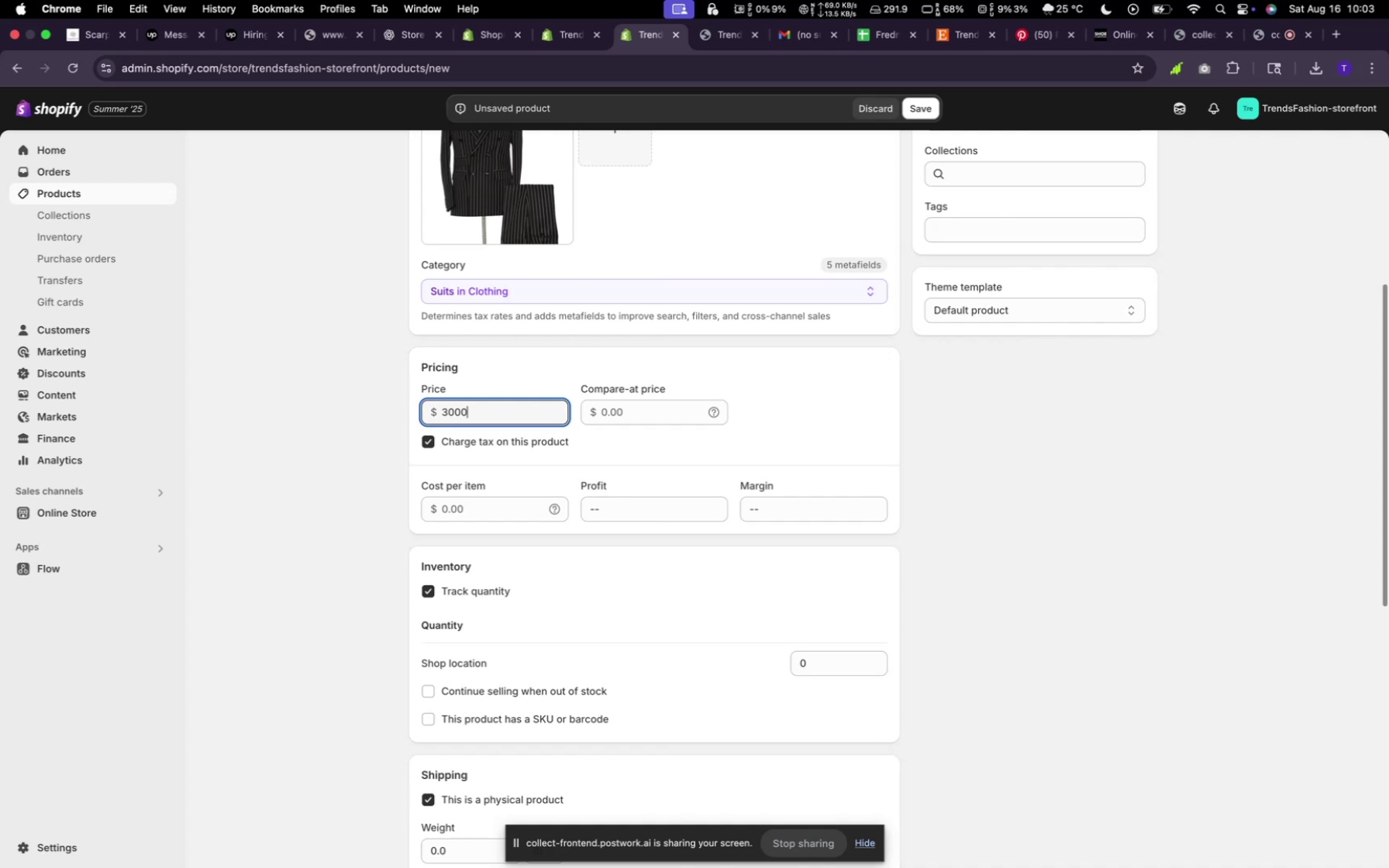 
scroll: coordinate [563, 504], scroll_direction: down, amount: 11.0
 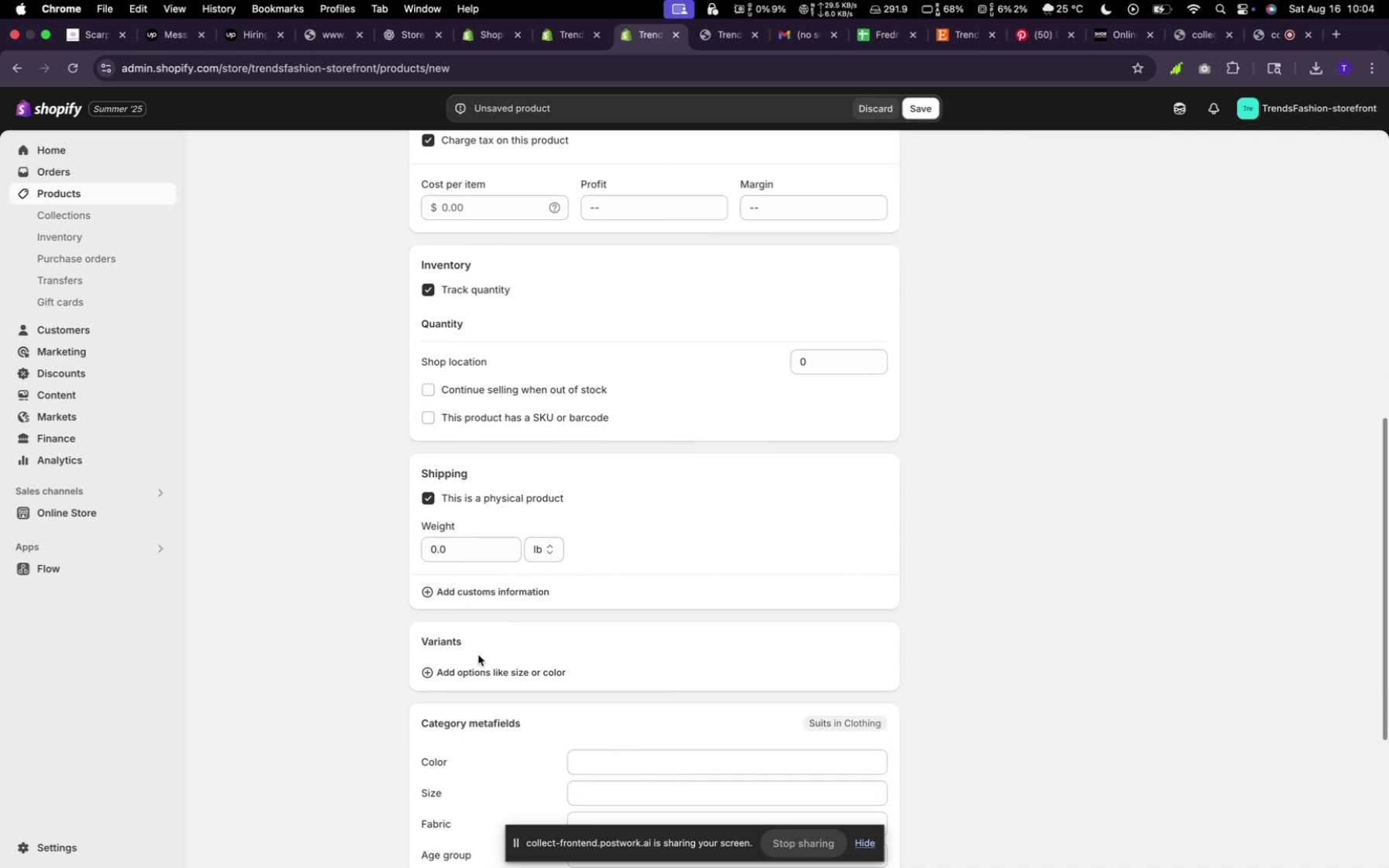 
left_click([478, 671])
 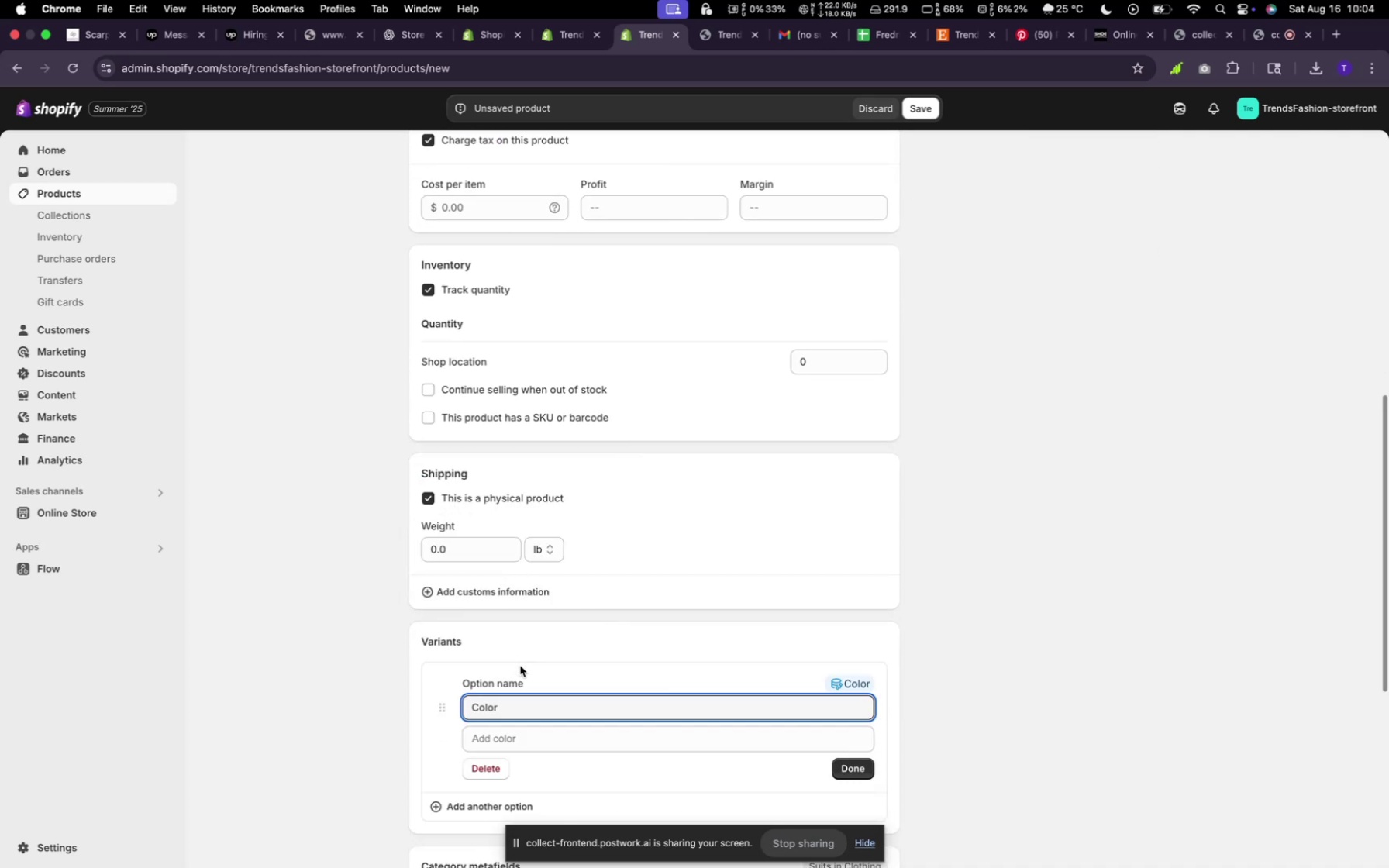 
left_click([533, 744])
 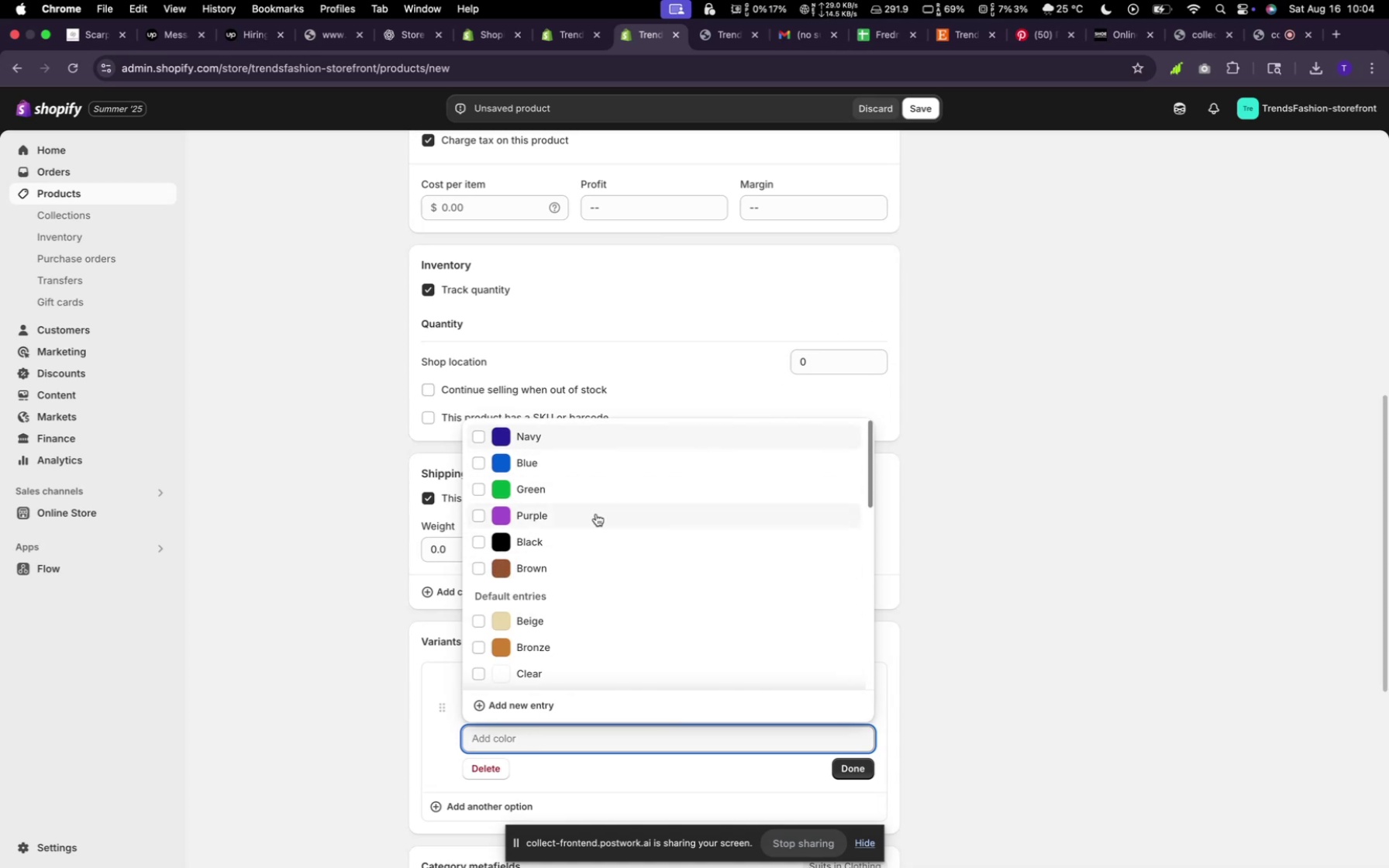 
wait(14.12)
 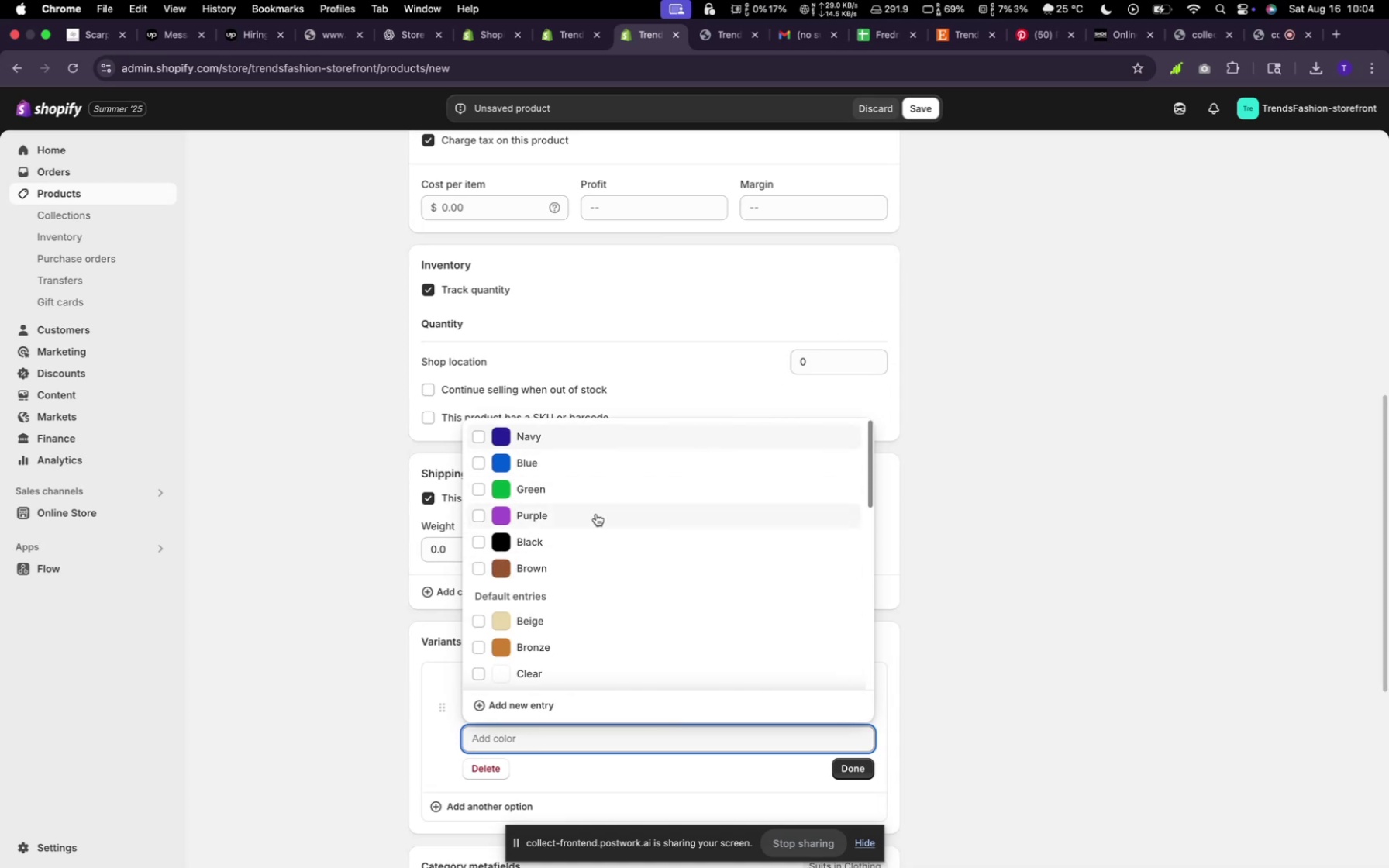 
left_click([842, 790])
 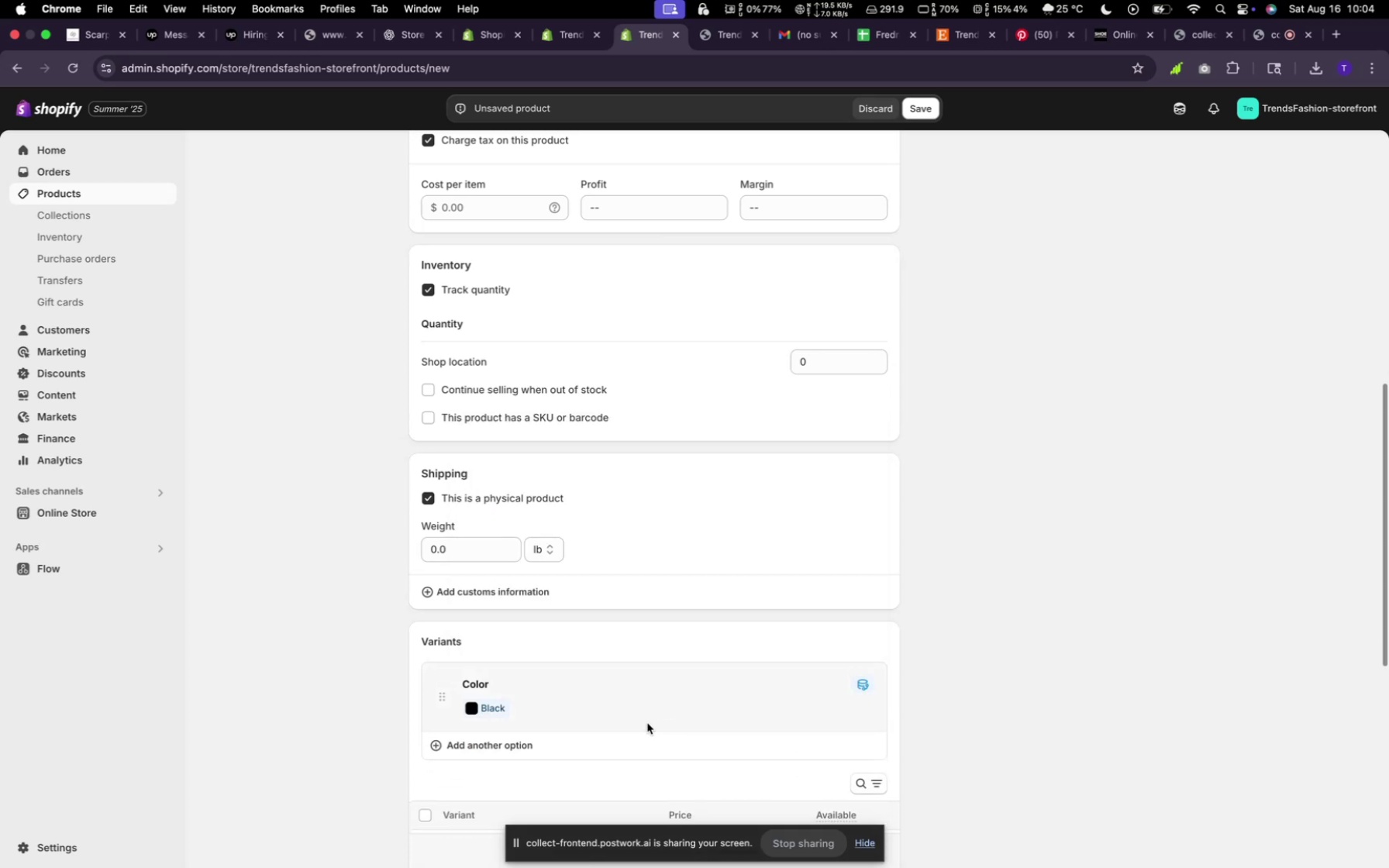 
left_click([608, 734])
 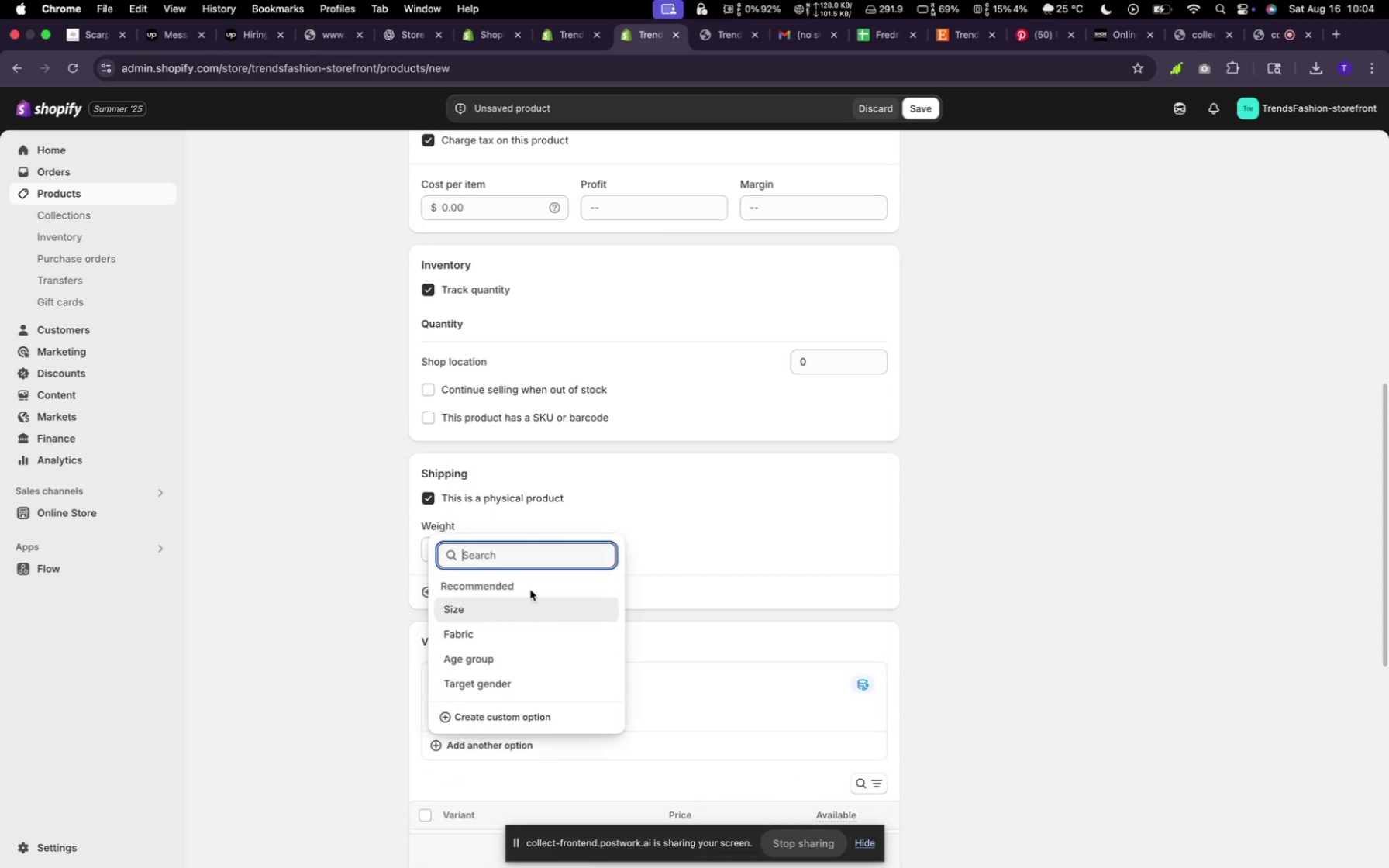 
left_click([531, 605])
 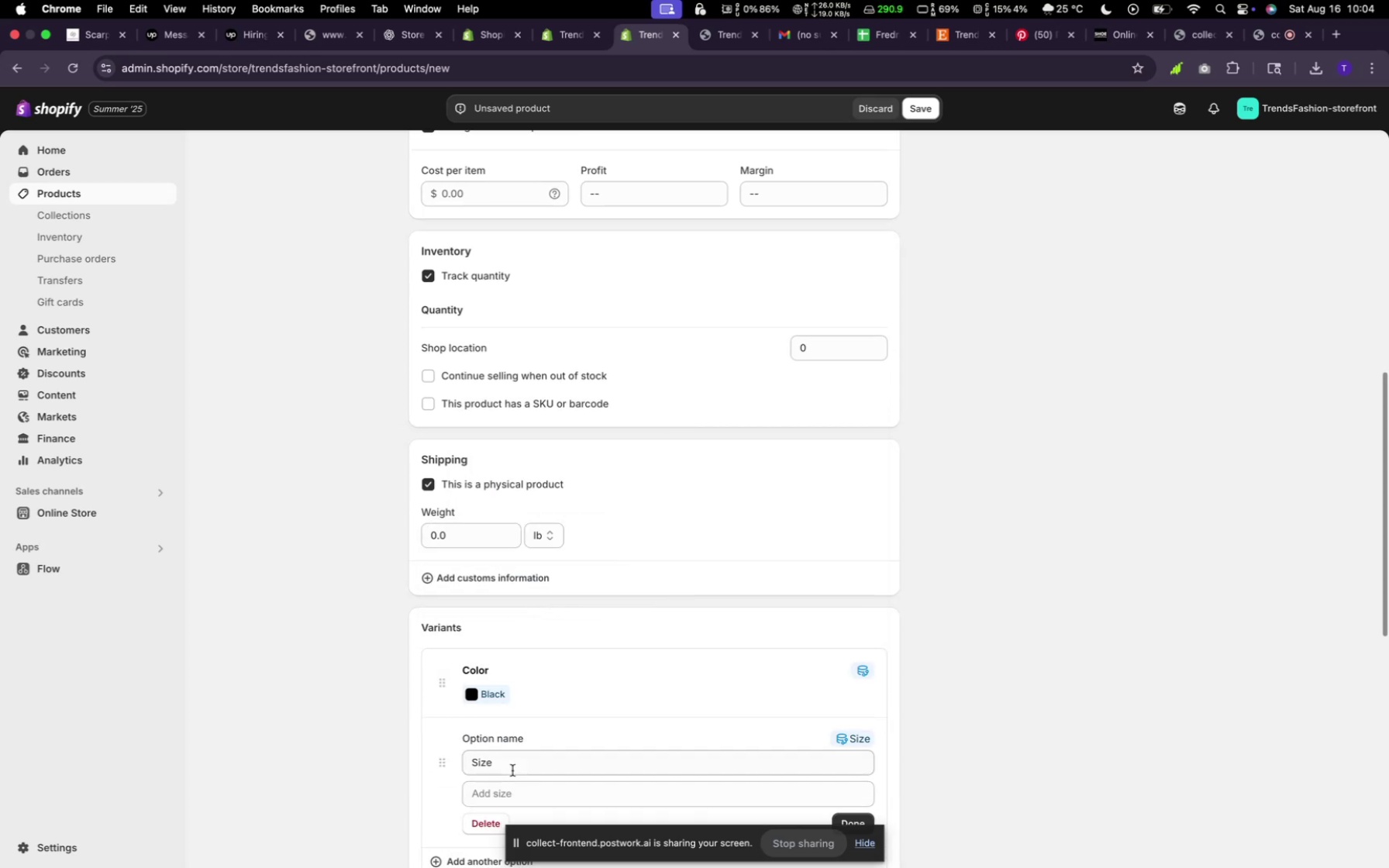 
left_click([508, 794])
 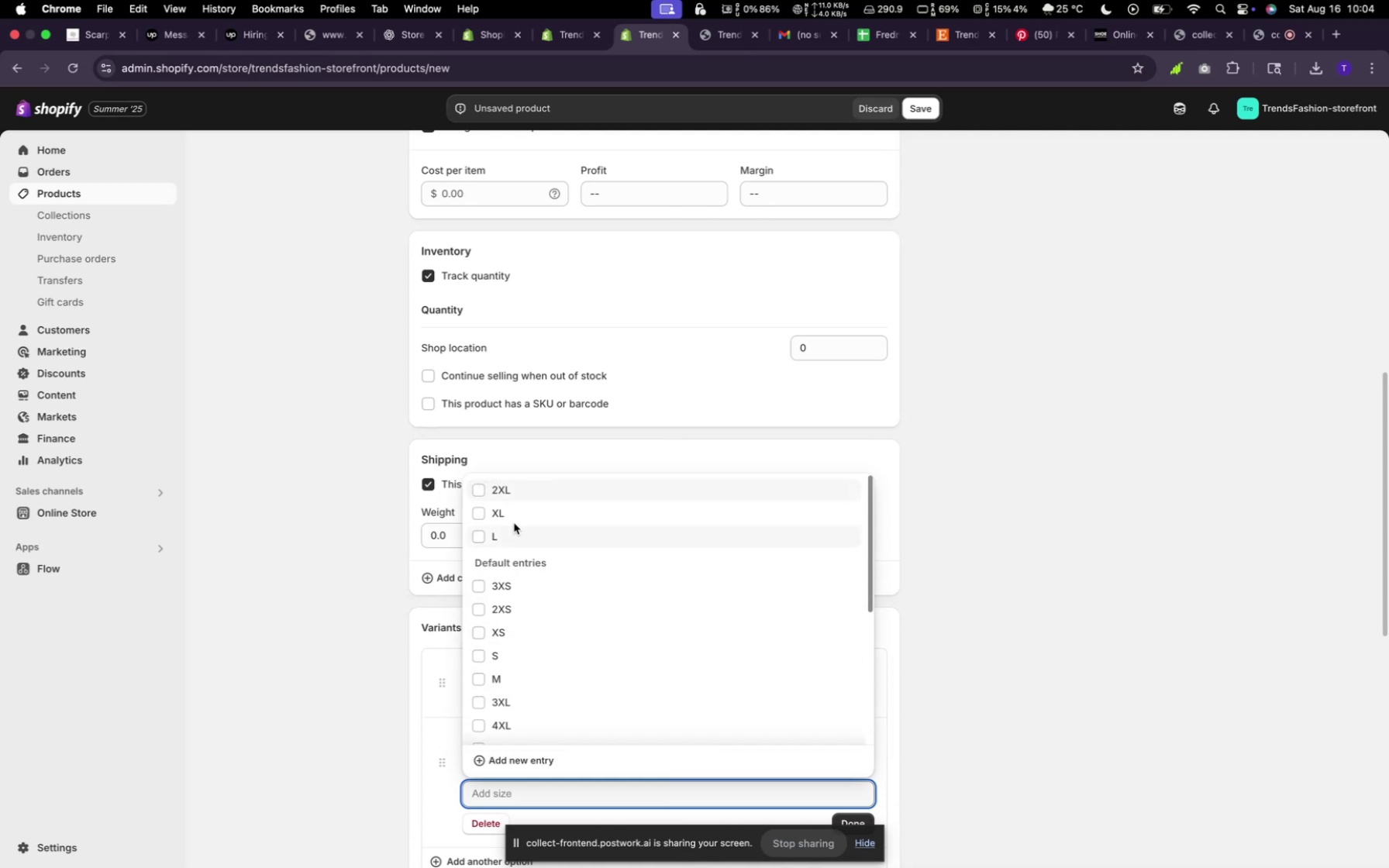 
left_click([510, 528])
 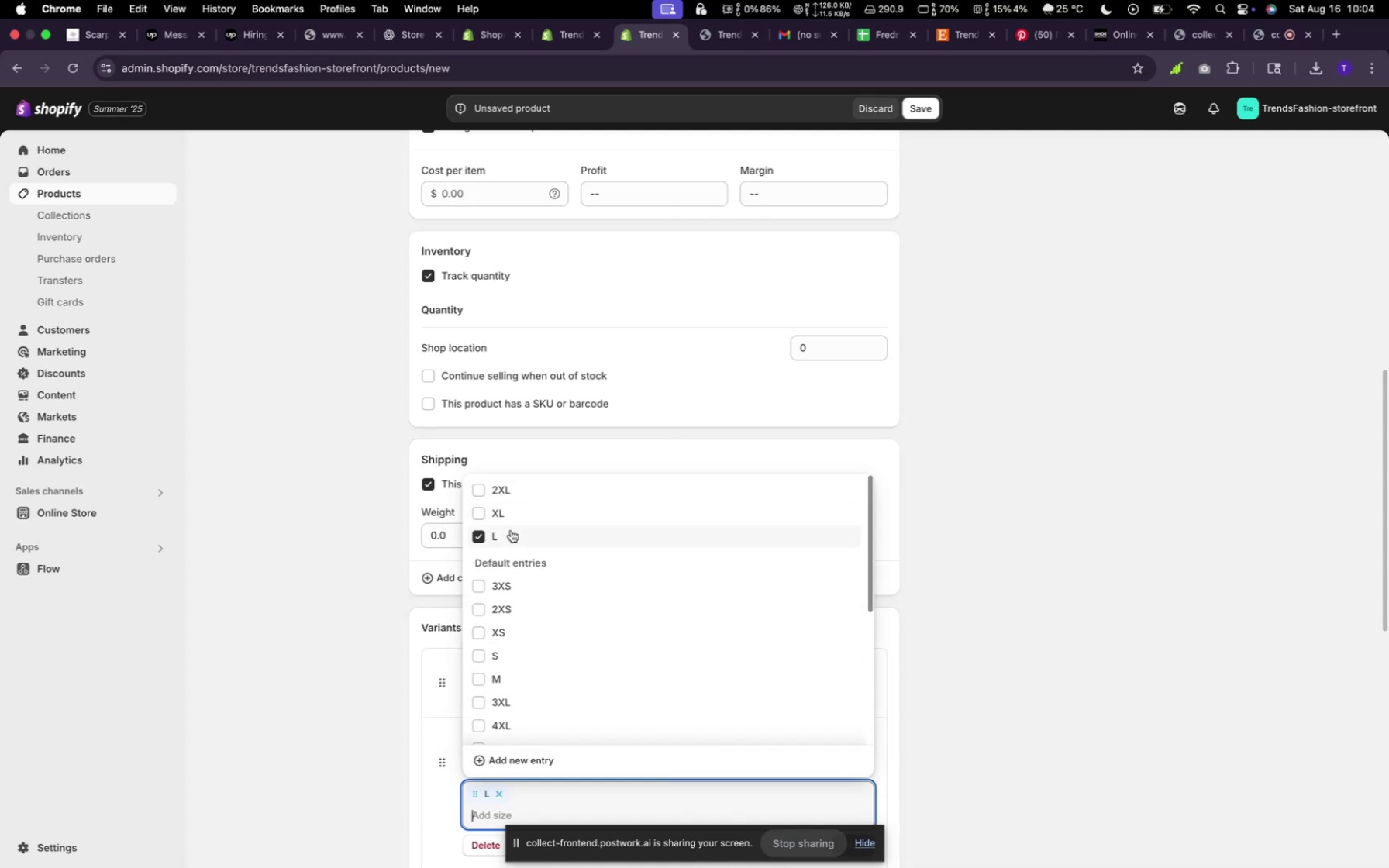 
left_click([511, 519])
 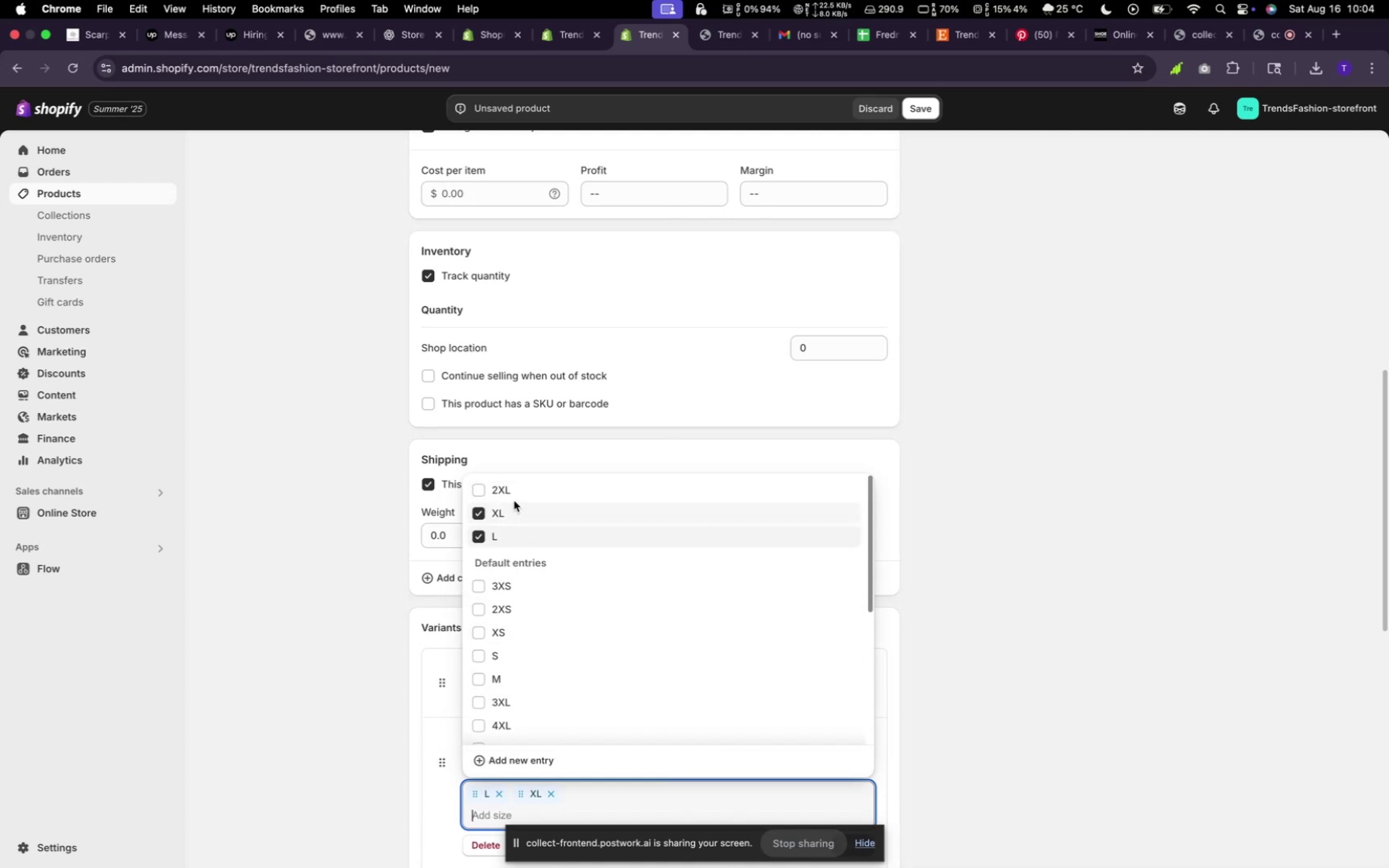 
left_click([515, 494])
 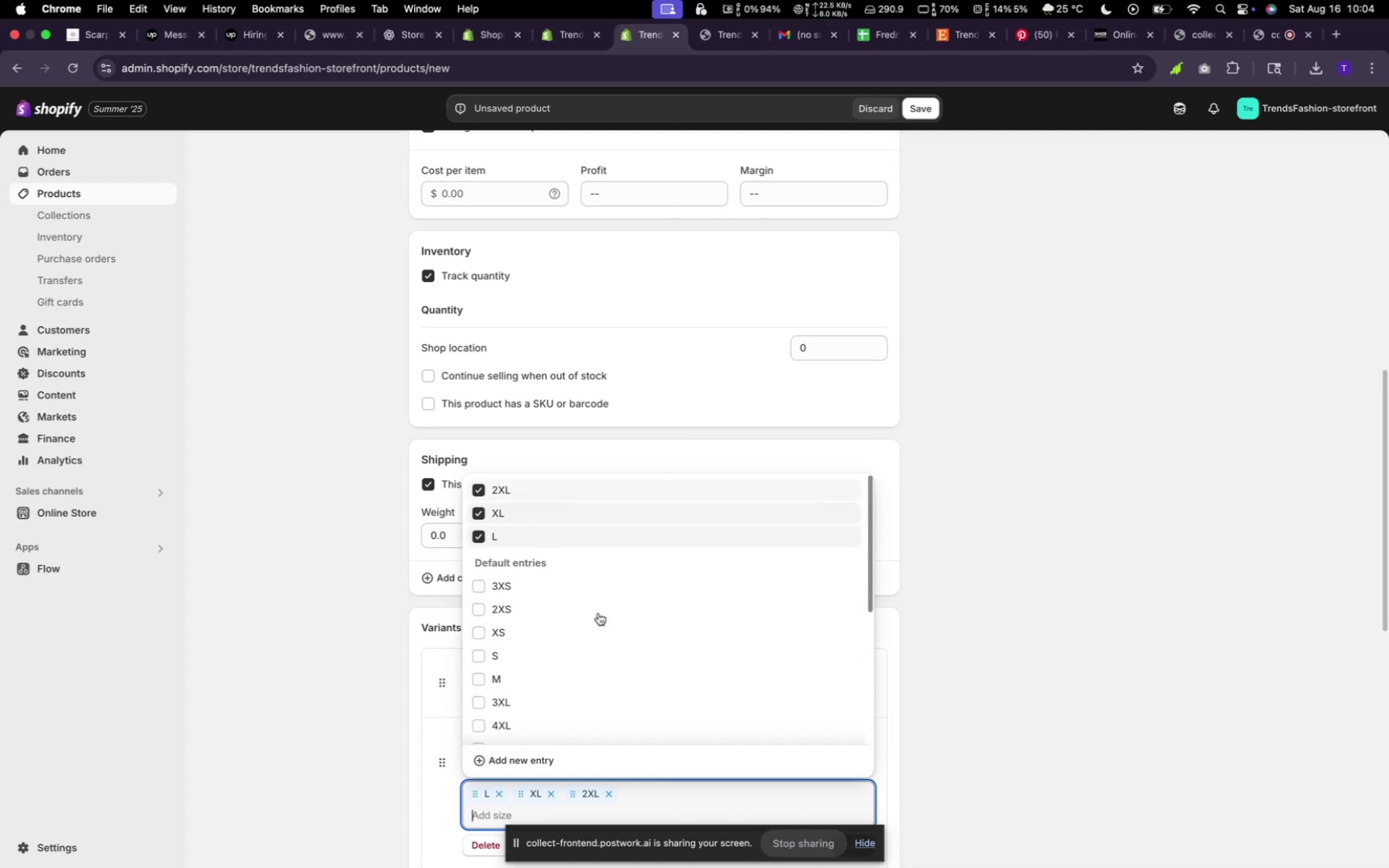 
scroll: coordinate [1171, 671], scroll_direction: down, amount: 20.0
 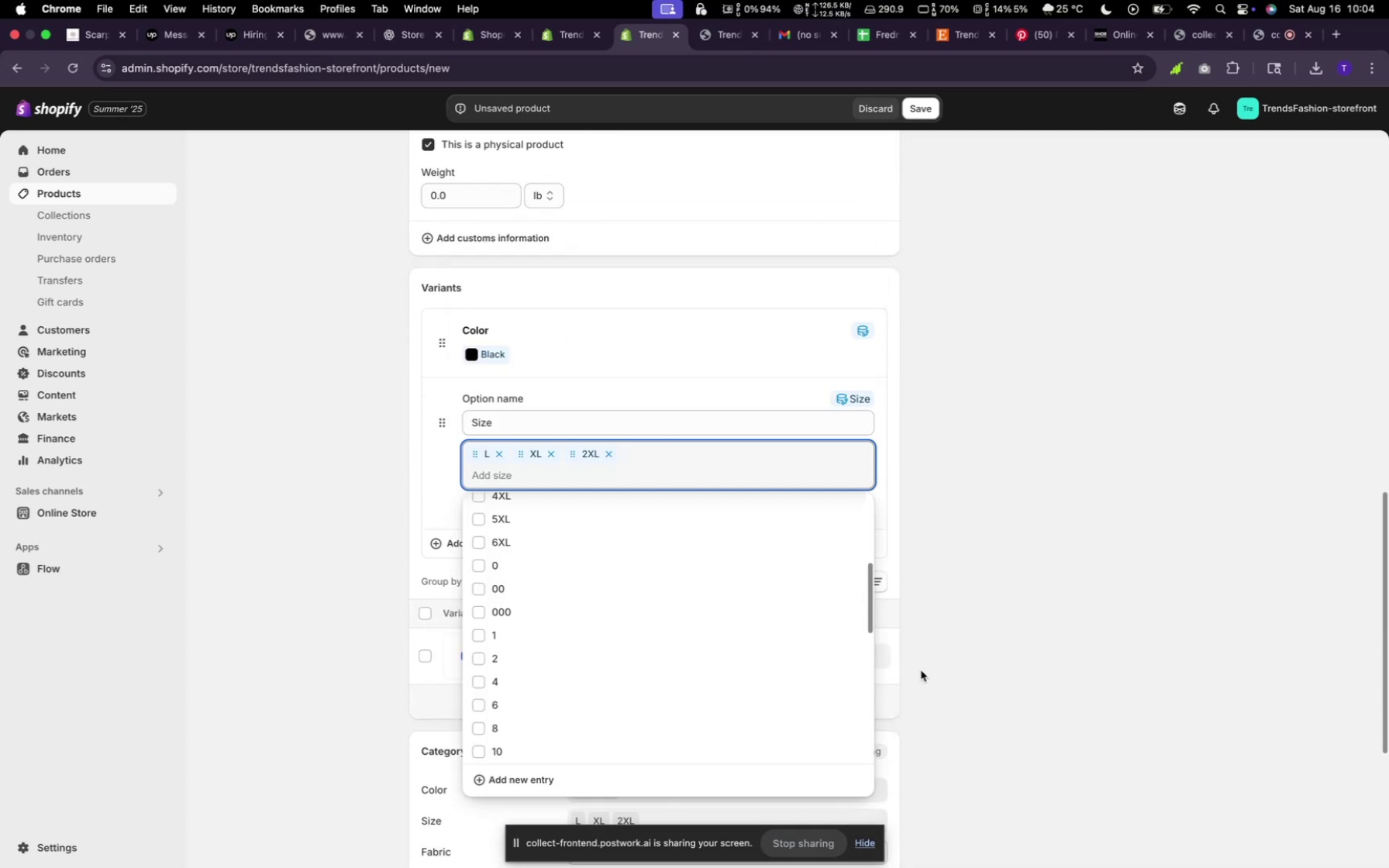 
left_click([936, 595])
 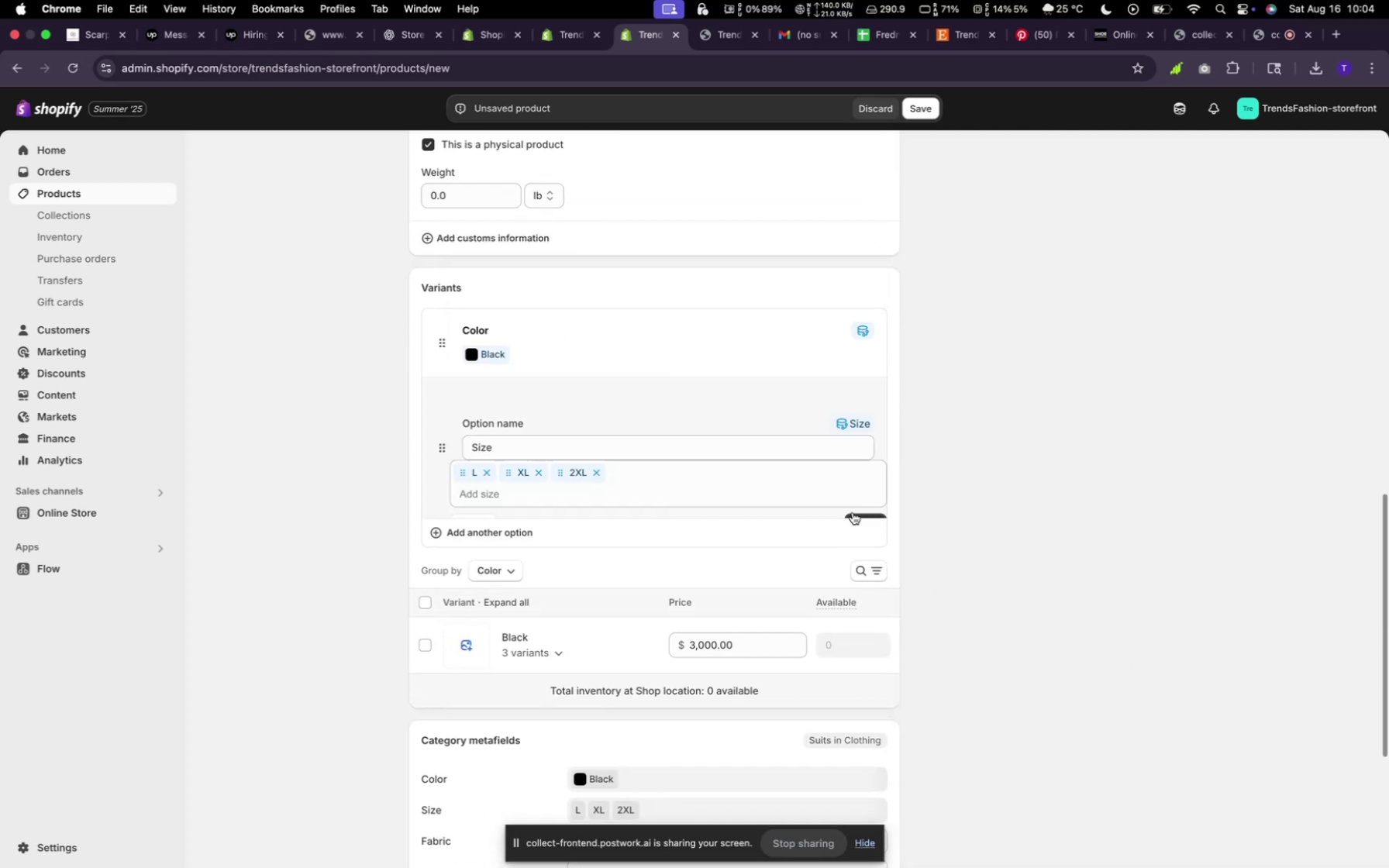 
scroll: coordinate [946, 588], scroll_direction: down, amount: 13.0
 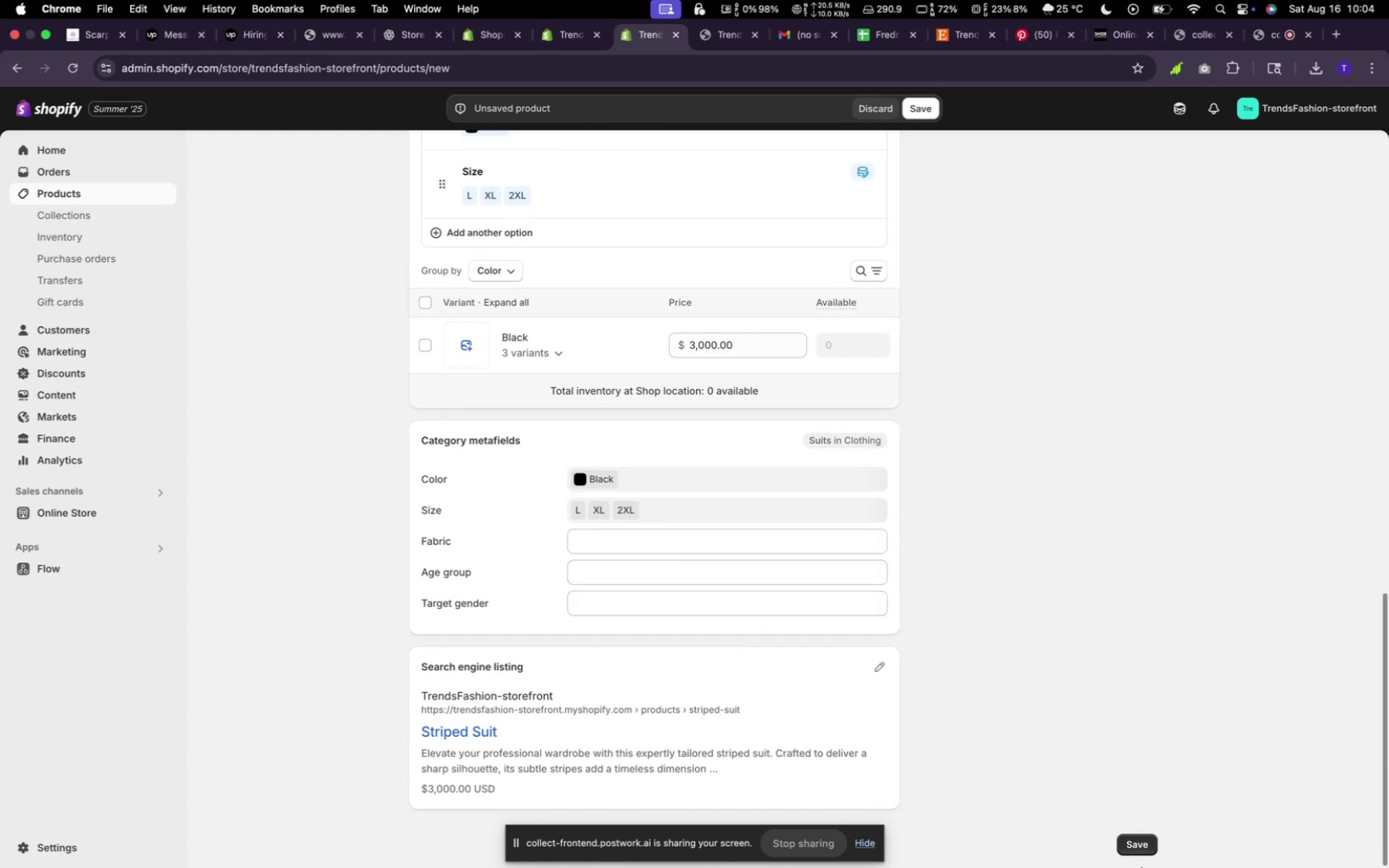 
left_click([1143, 843])
 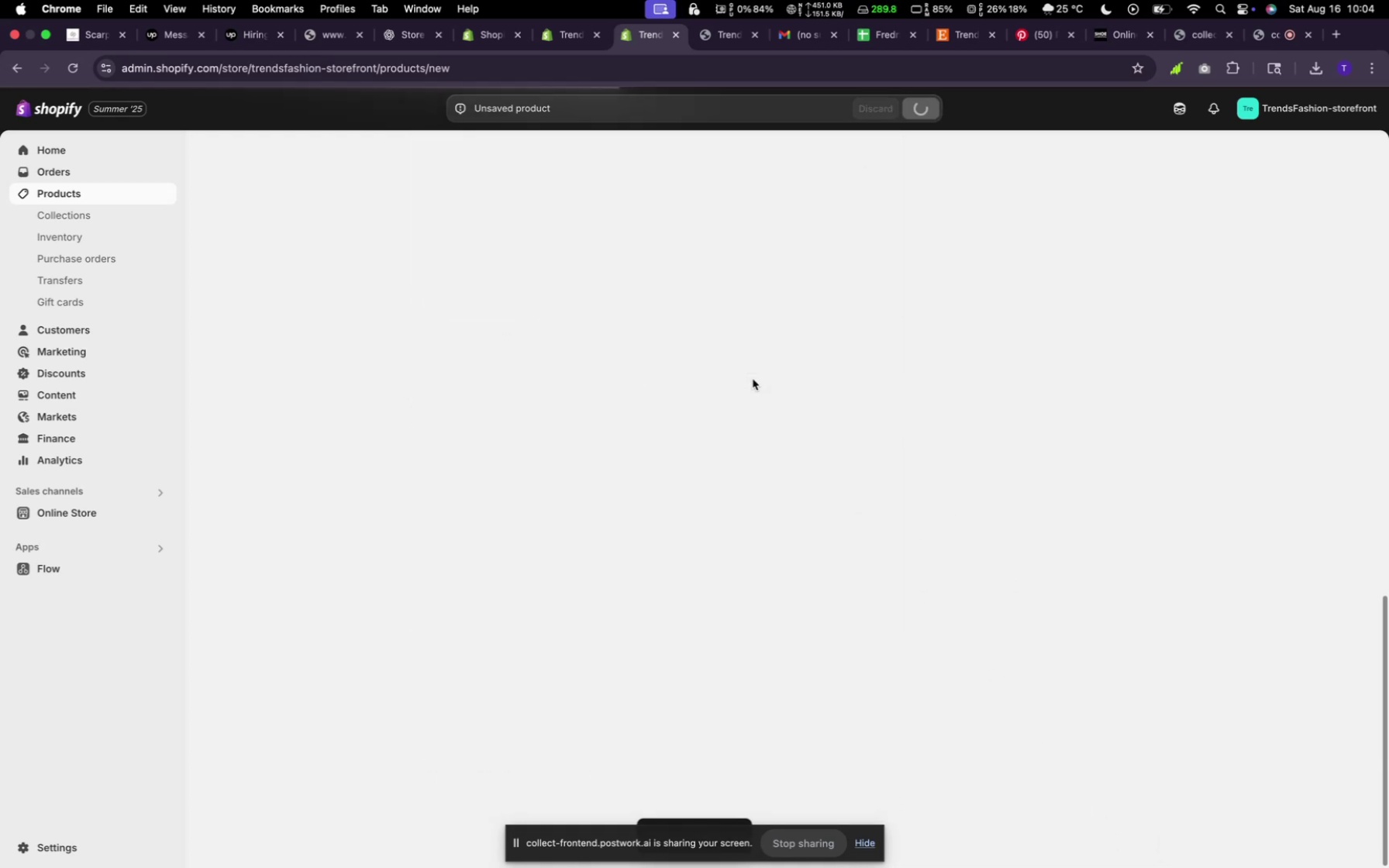 
wait(8.7)
 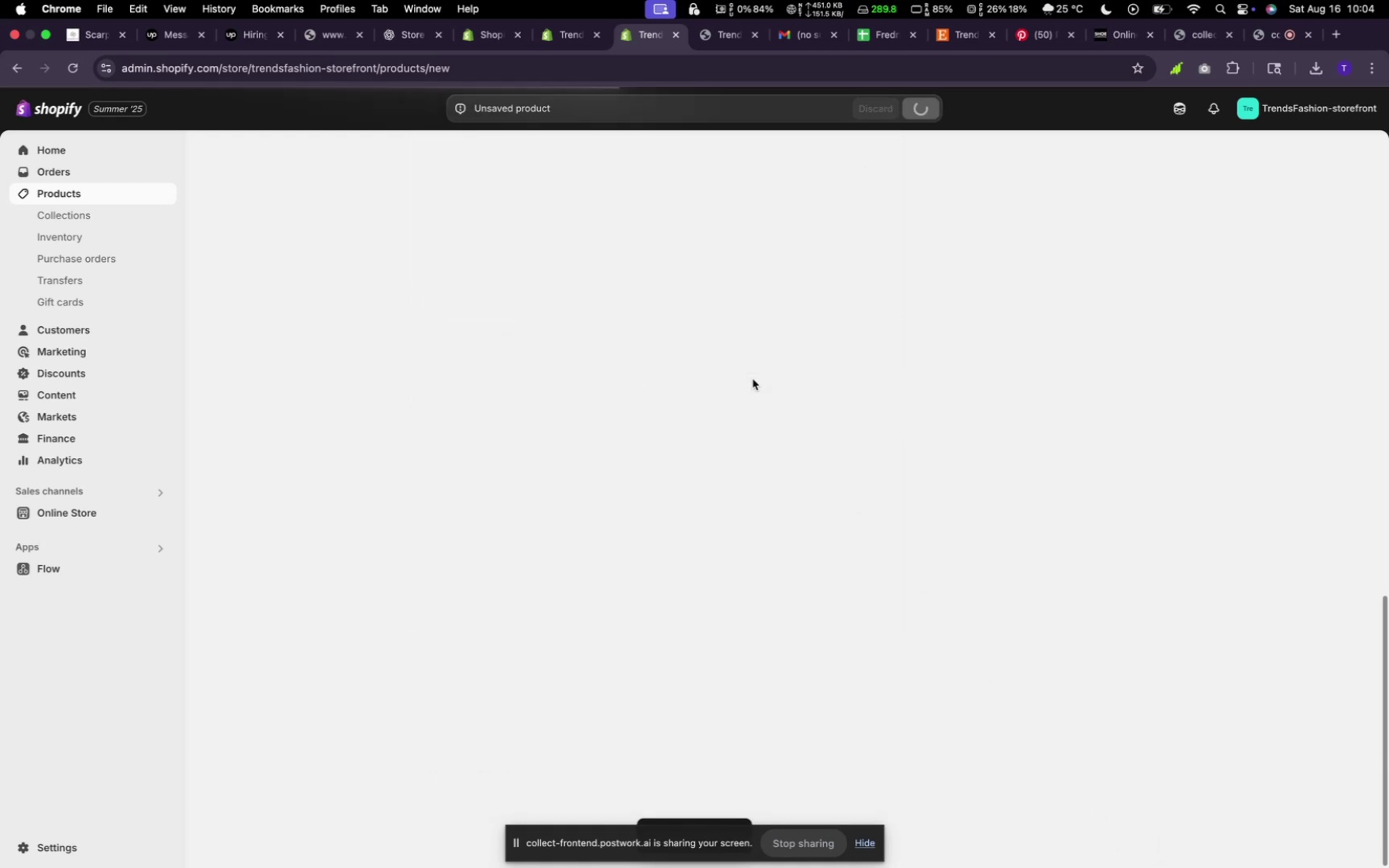 
left_click([425, 153])
 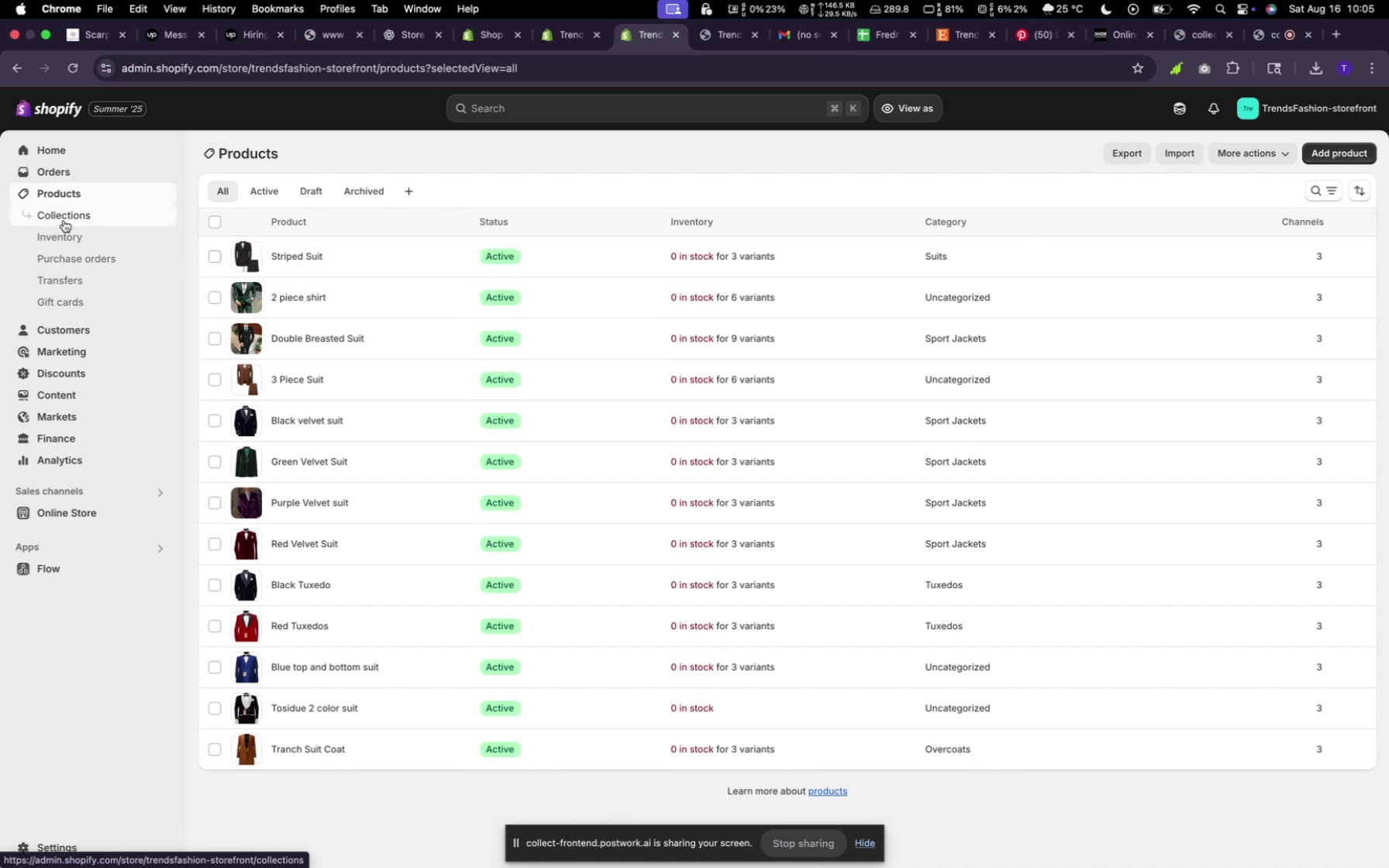 
wait(21.74)
 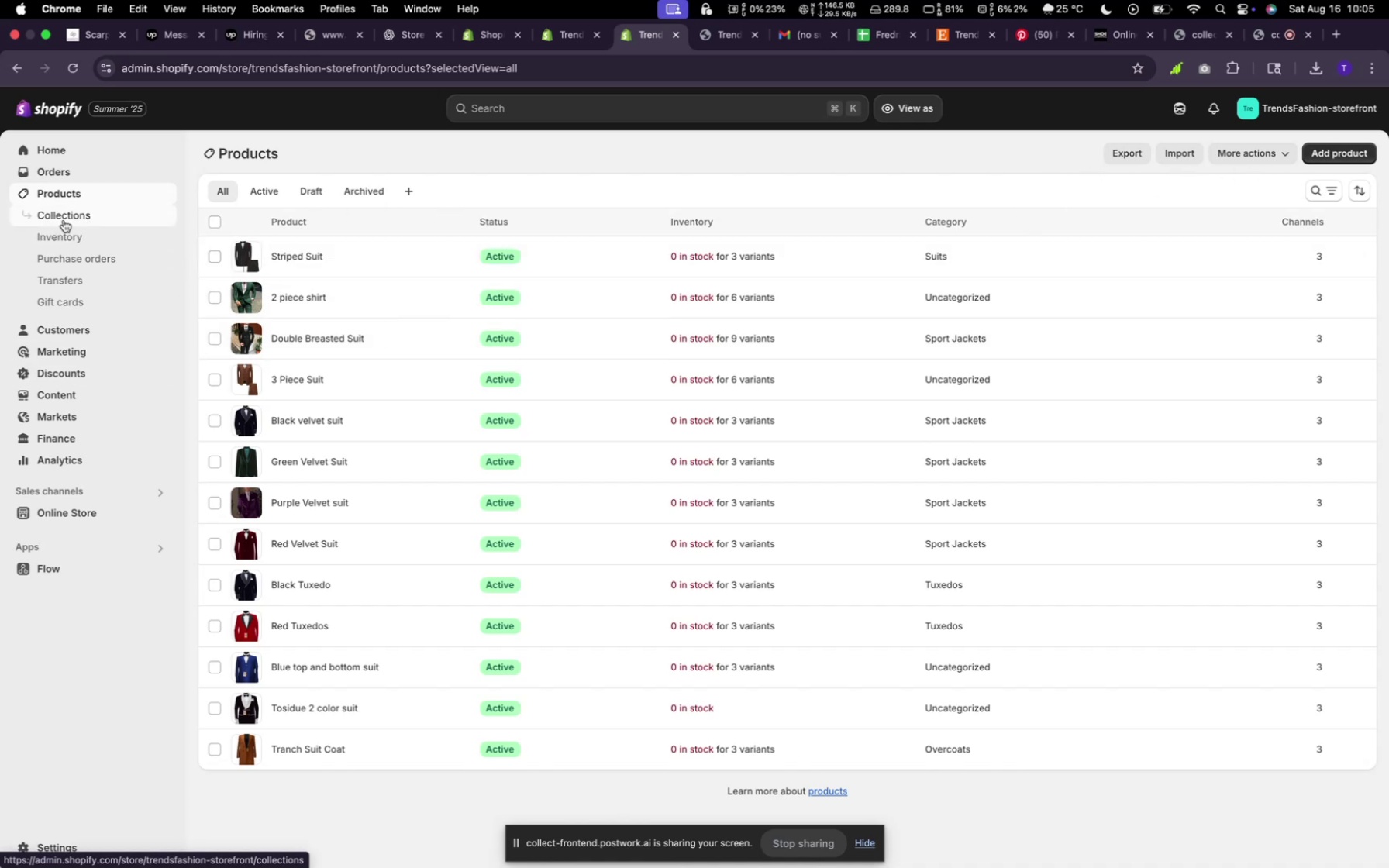 
left_click([1324, 153])
 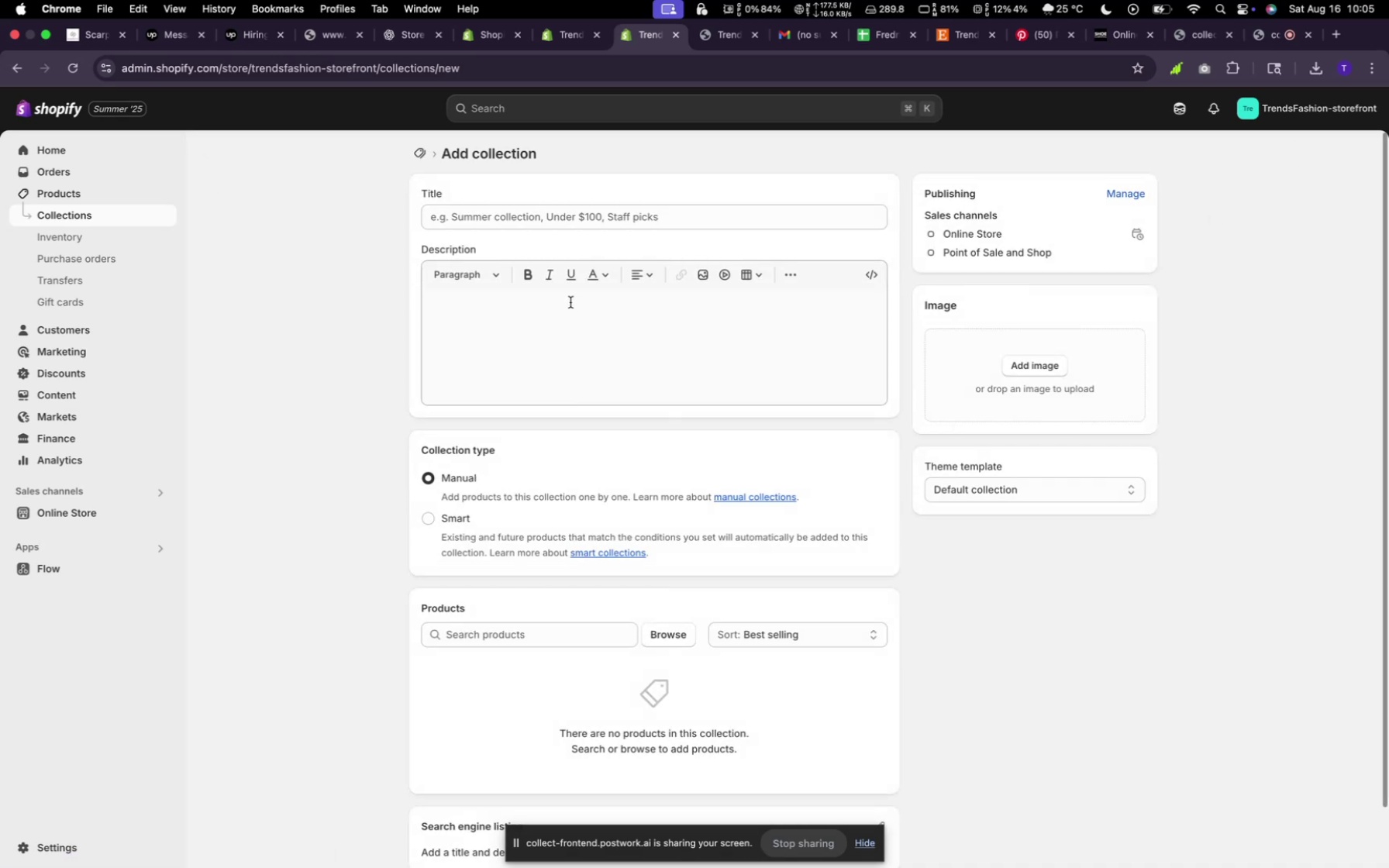 
left_click([533, 206])
 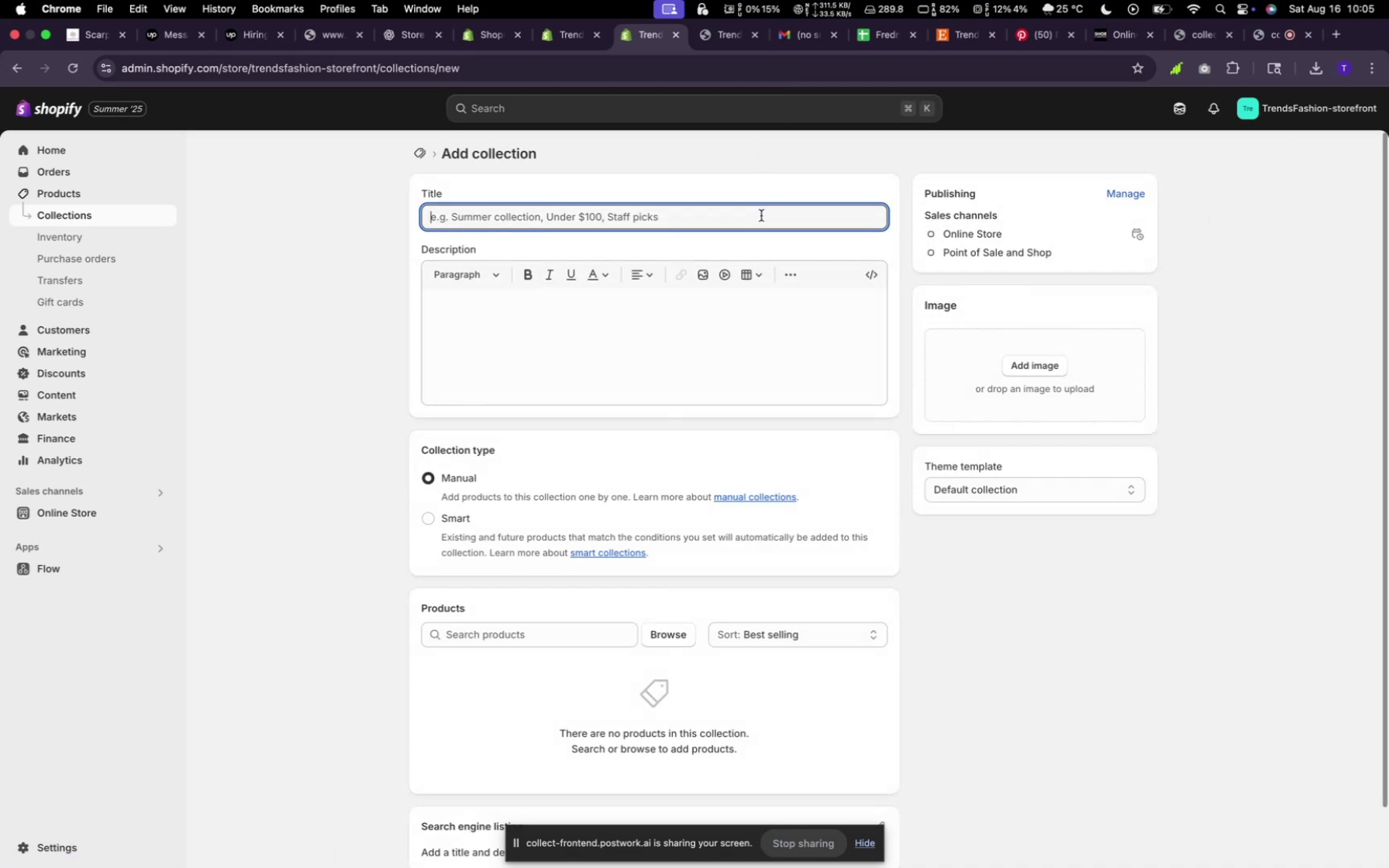 
type(Suit)
 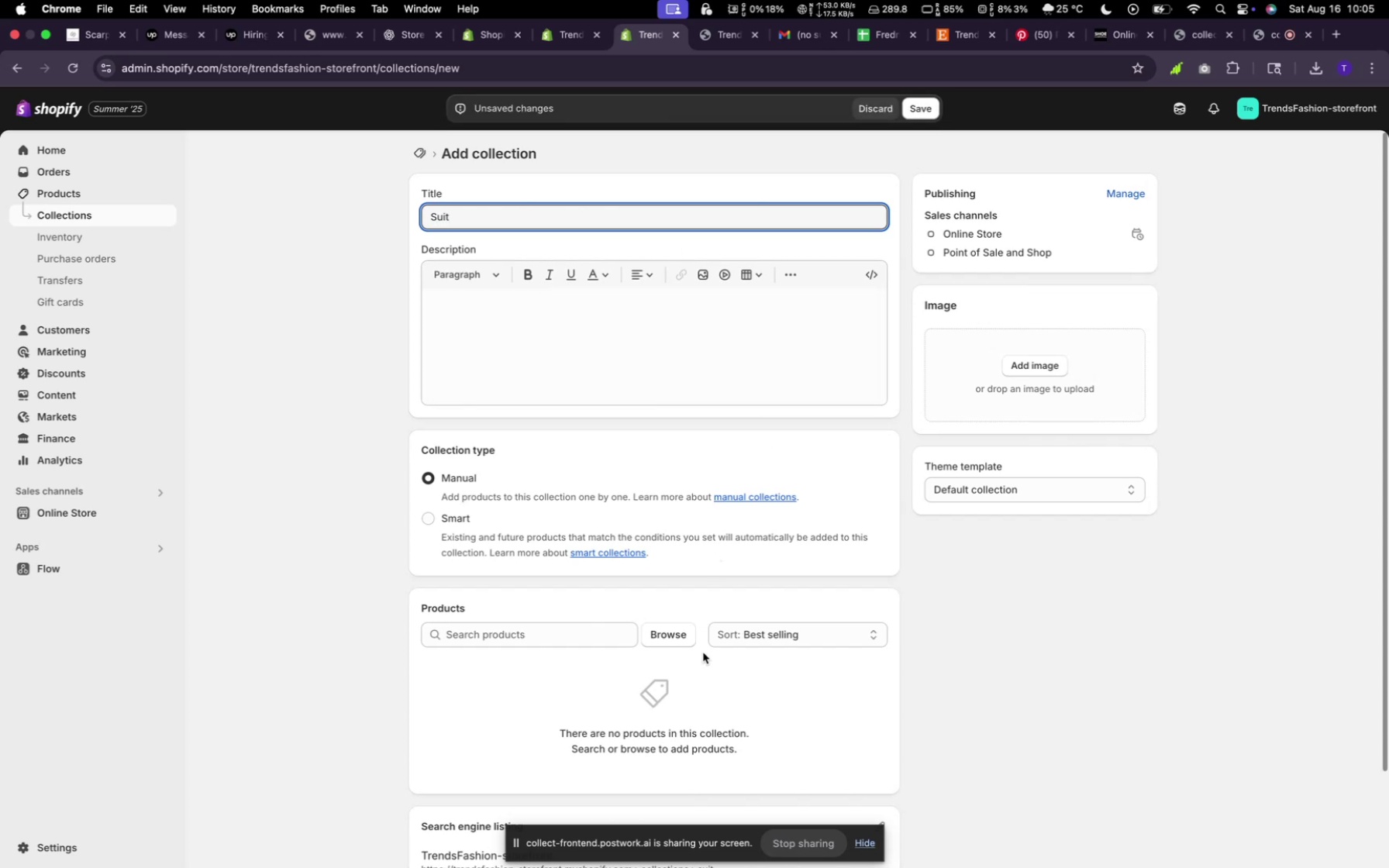 
left_click([671, 642])
 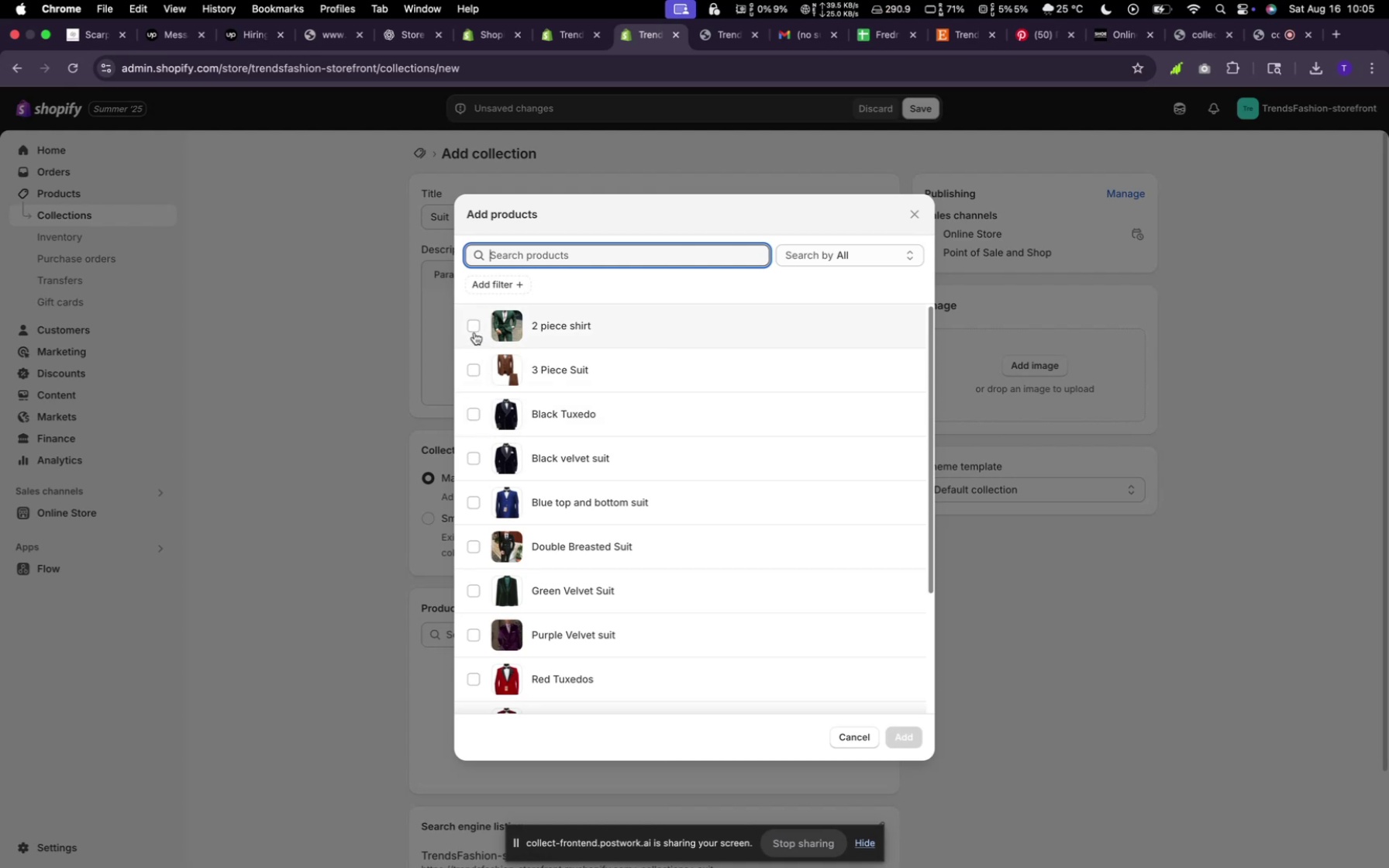 
wait(29.54)
 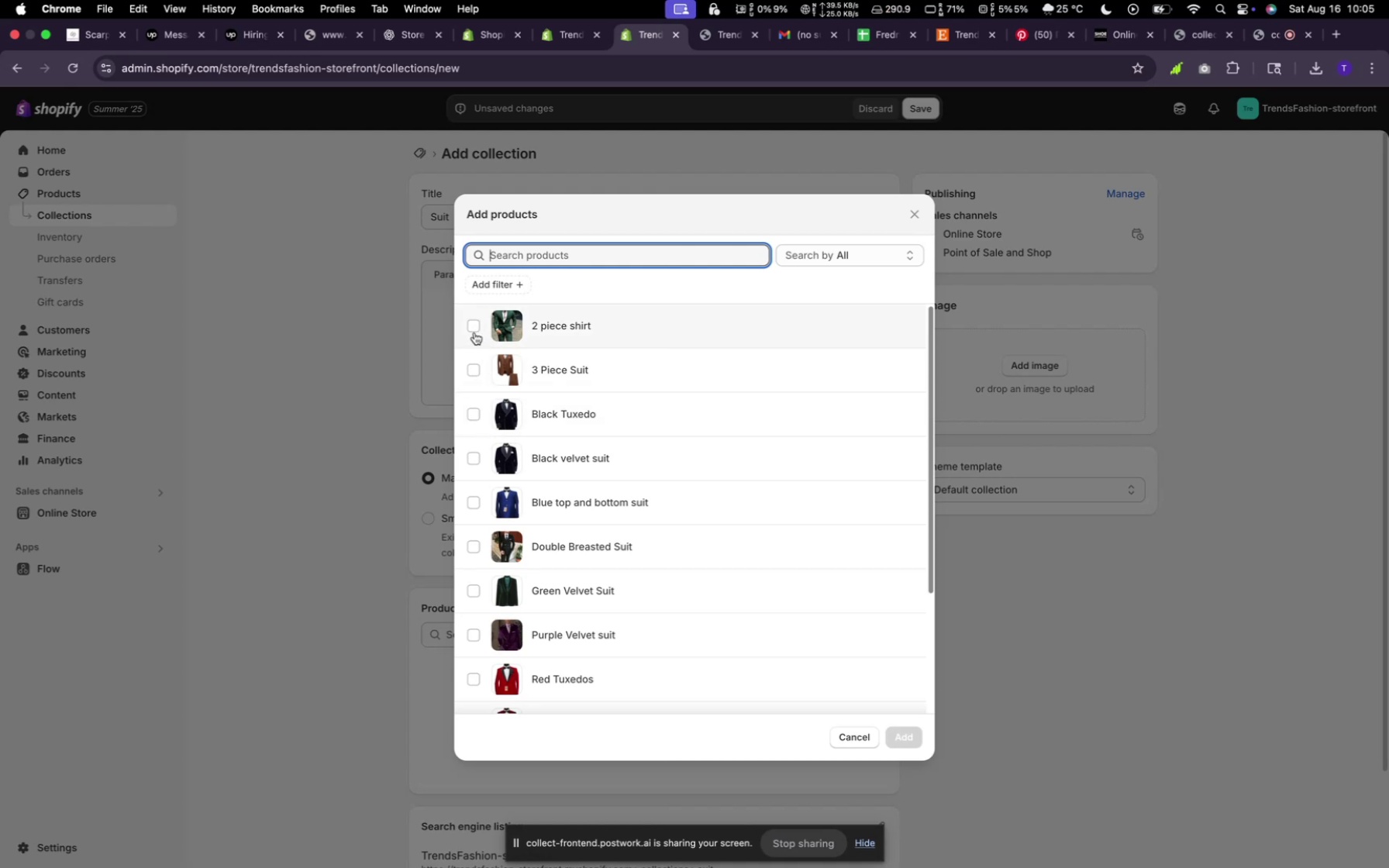 
scroll: coordinate [519, 570], scroll_direction: down, amount: 5.0
 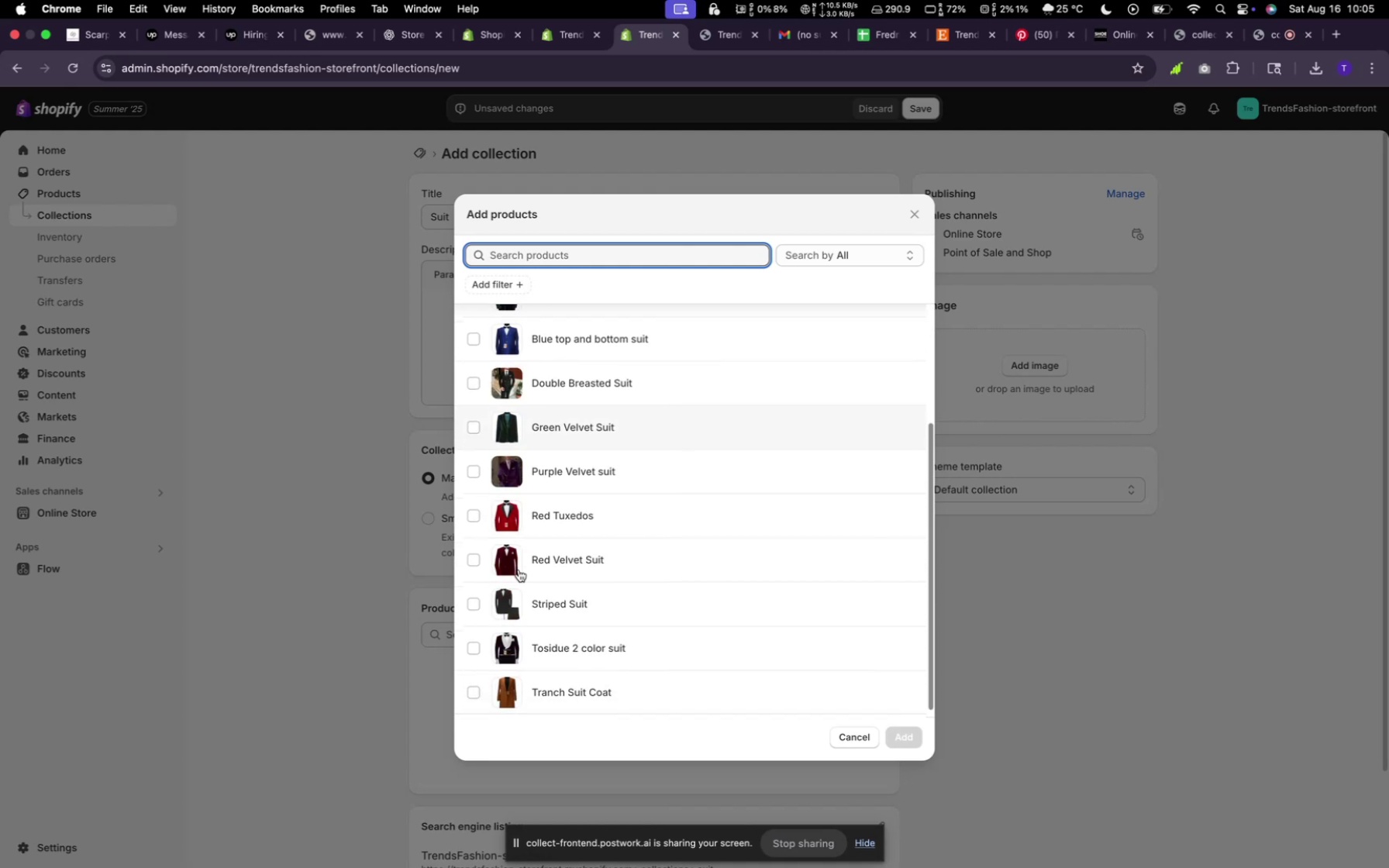 
scroll: coordinate [519, 570], scroll_direction: up, amount: 20.0
 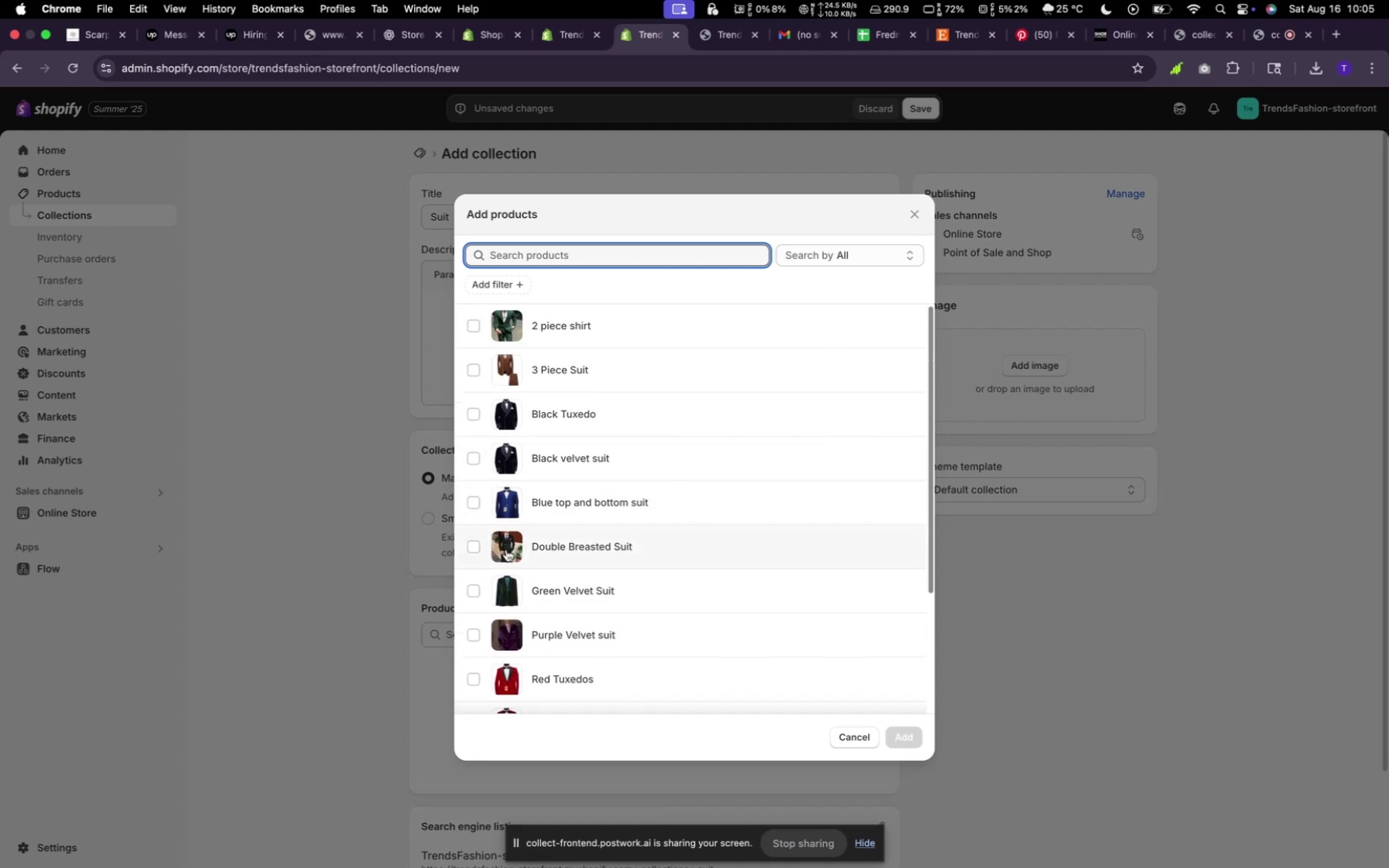 
left_click([472, 548])
 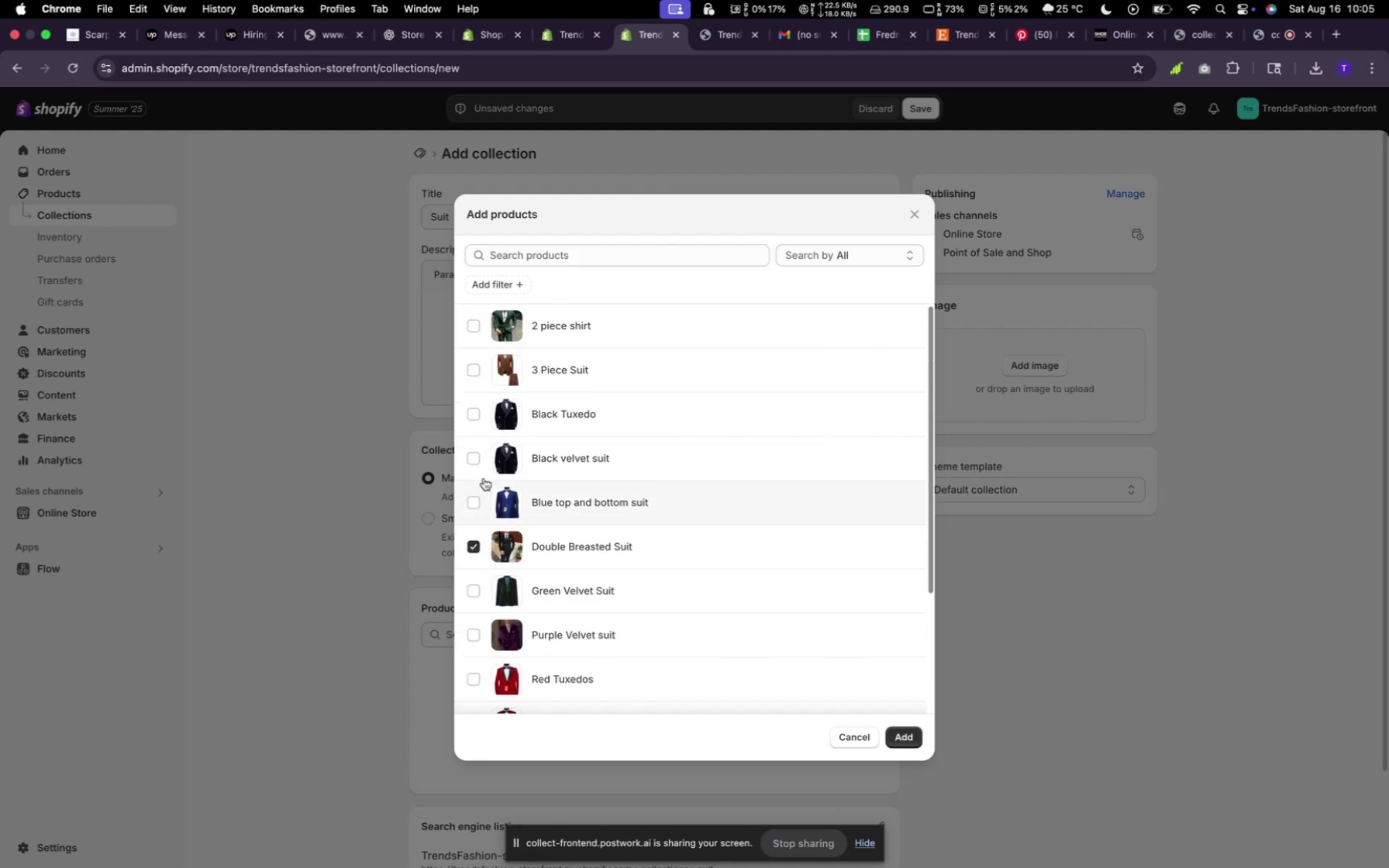 
scroll: coordinate [481, 411], scroll_direction: up, amount: 8.0
 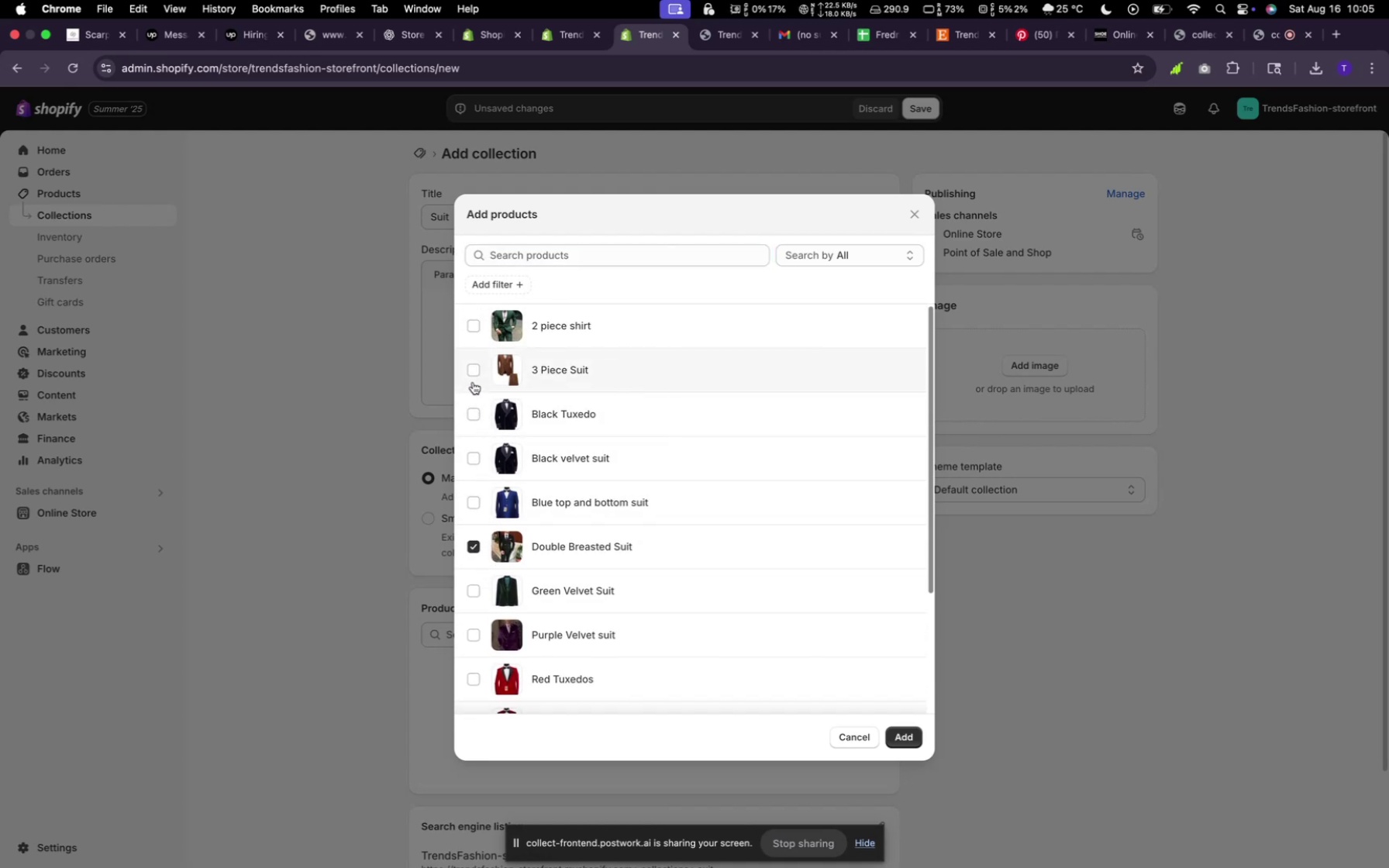 
left_click([476, 365])
 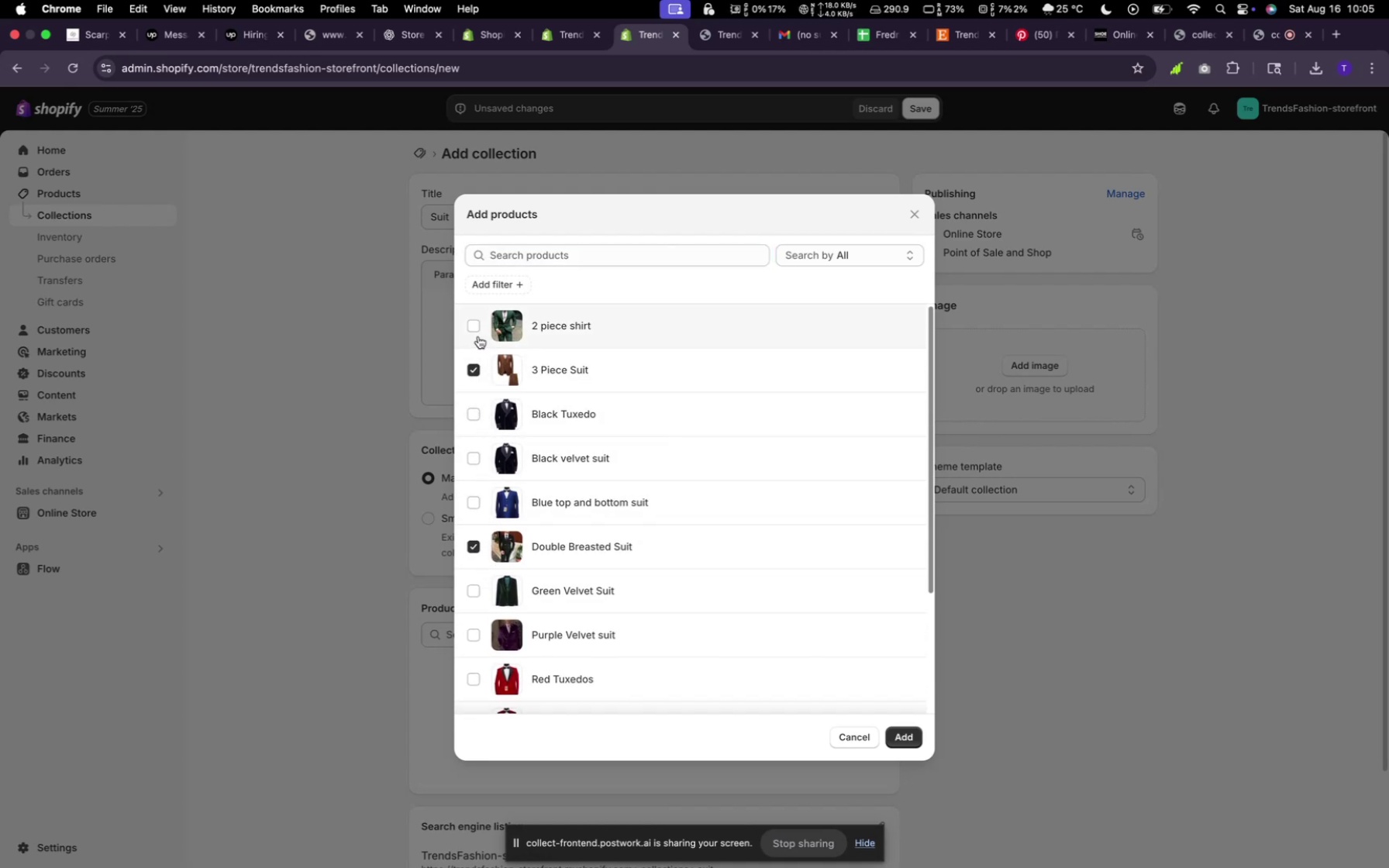 
left_click([479, 331])
 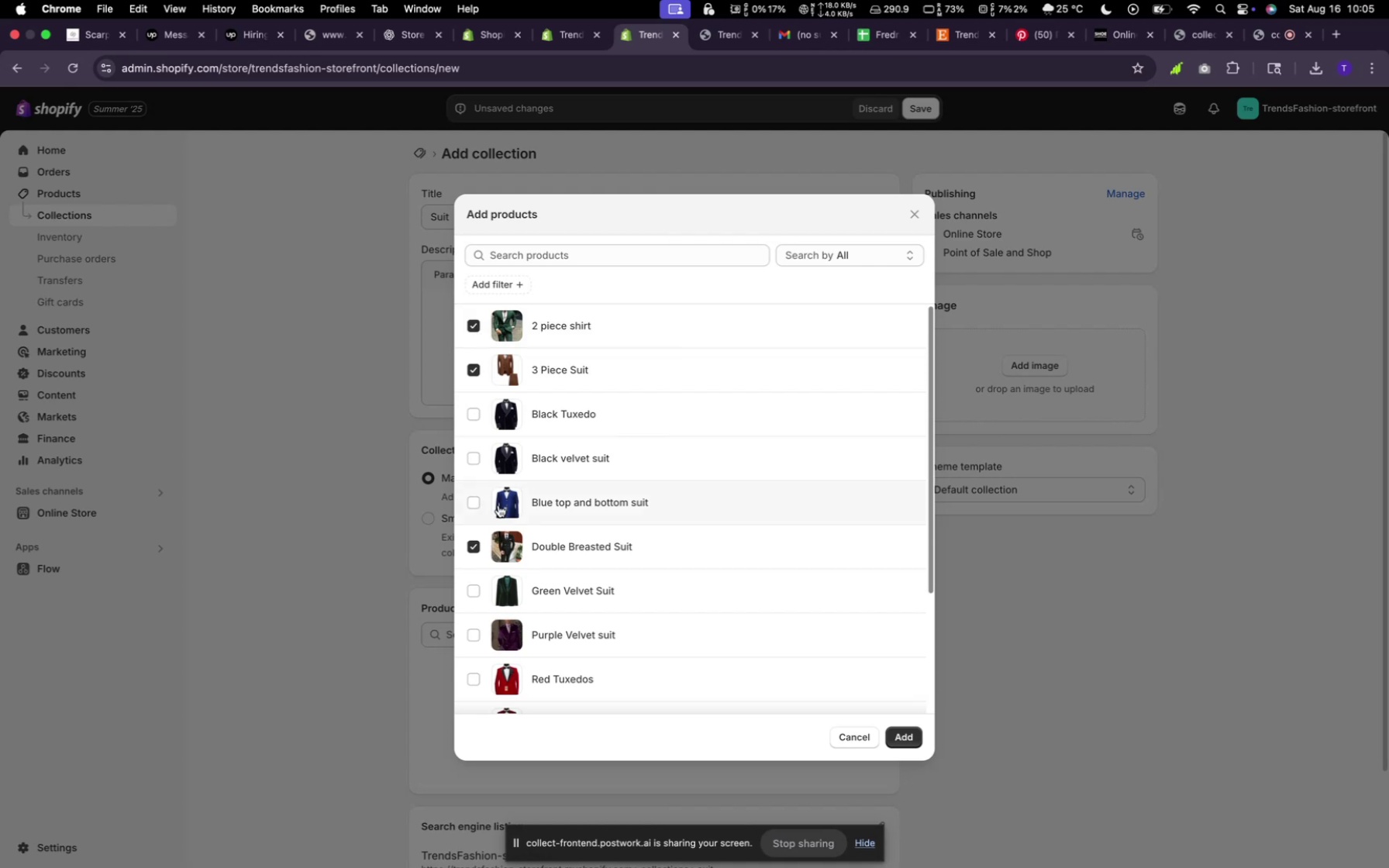 
scroll: coordinate [537, 642], scroll_direction: down, amount: 8.0
 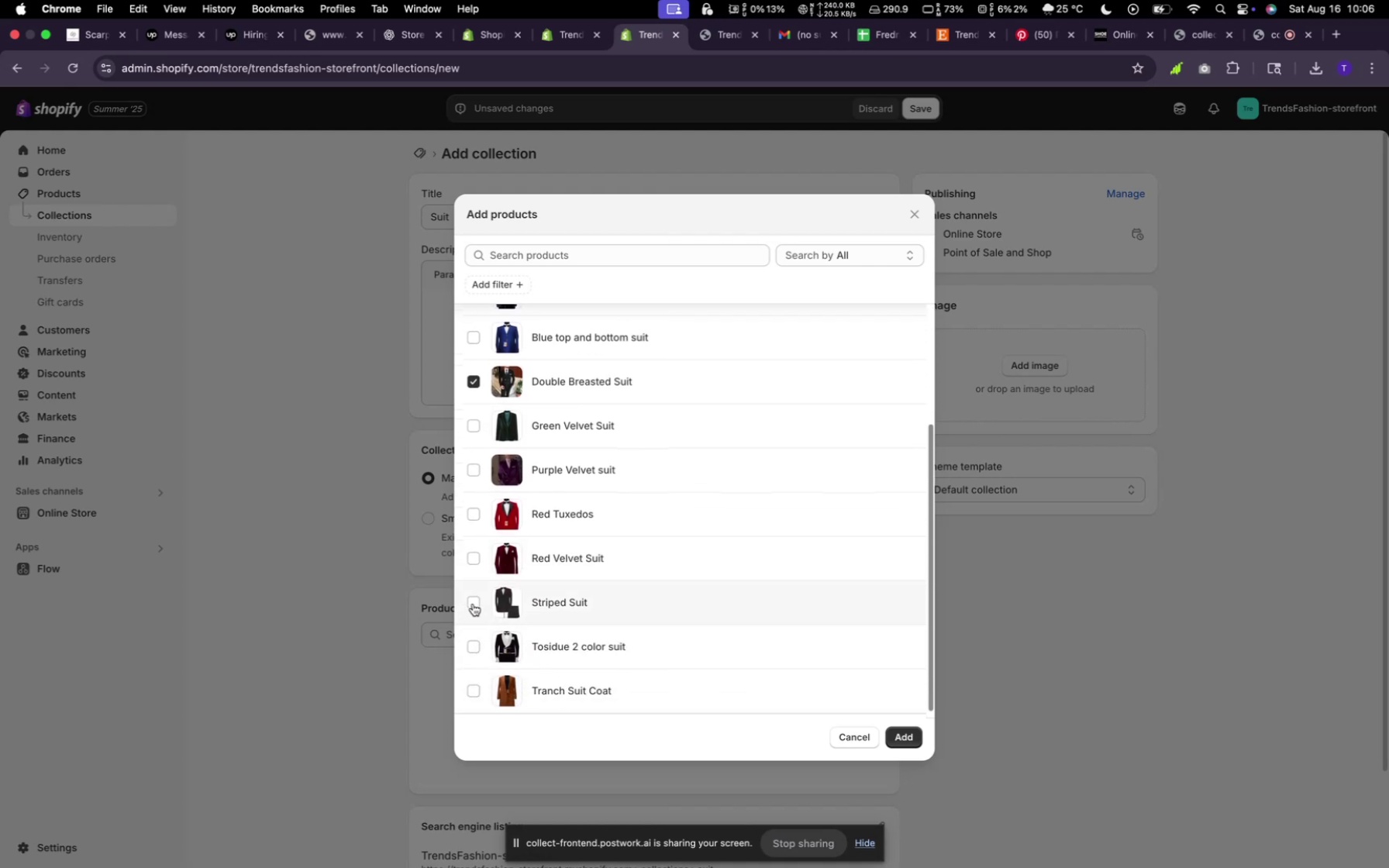 
left_click([470, 594])
 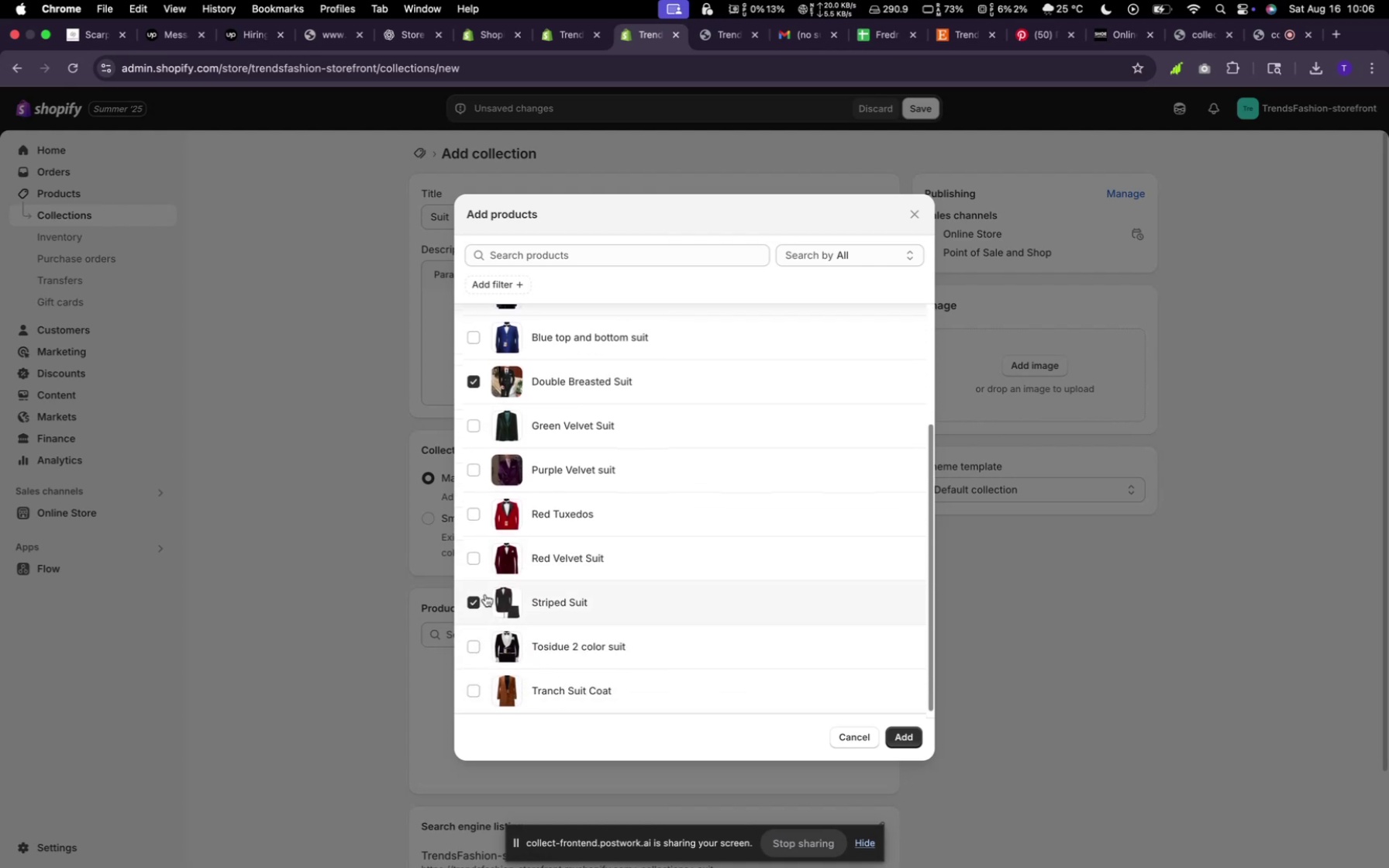 
scroll: coordinate [696, 532], scroll_direction: down, amount: 9.0
 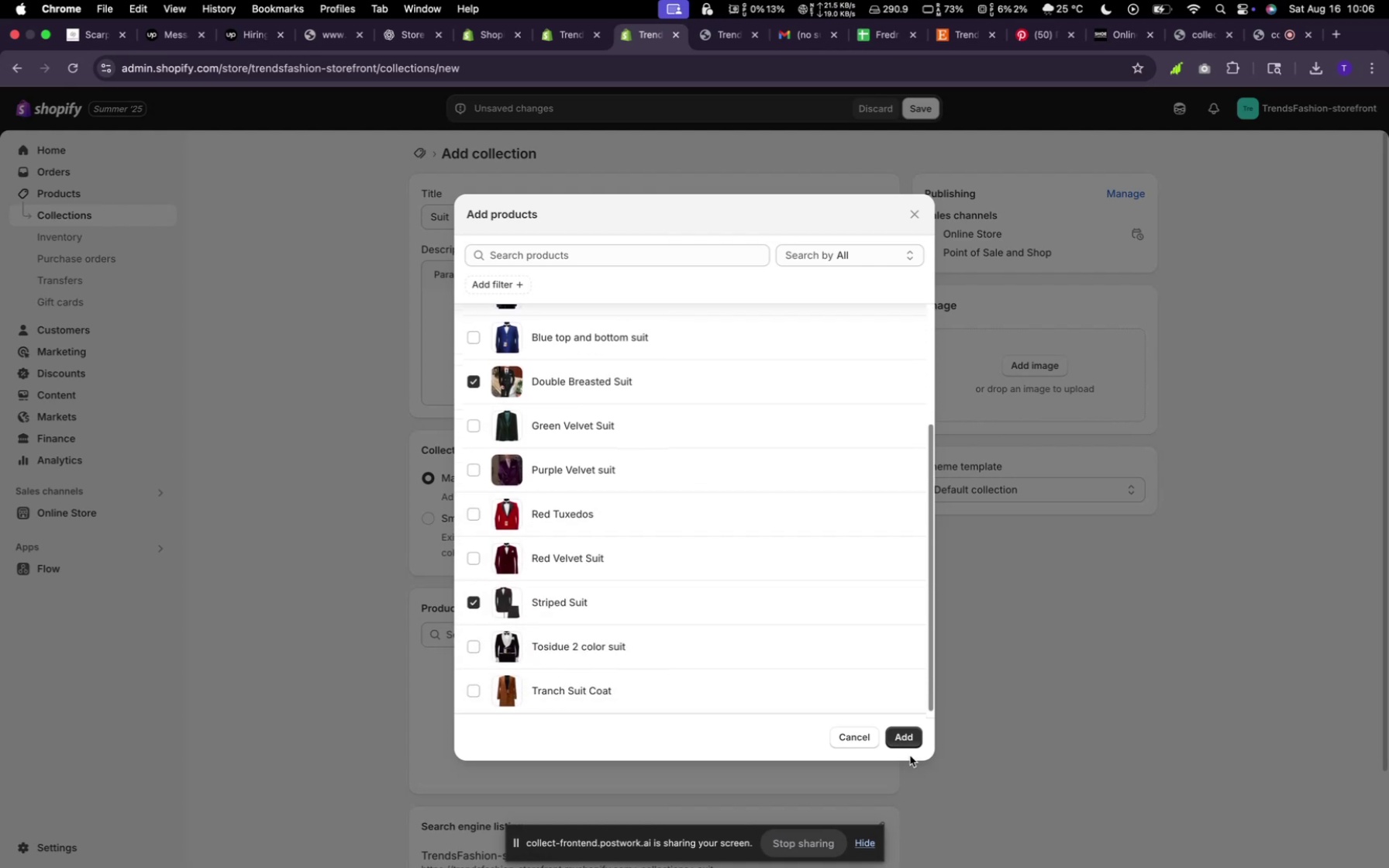 
left_click([907, 744])
 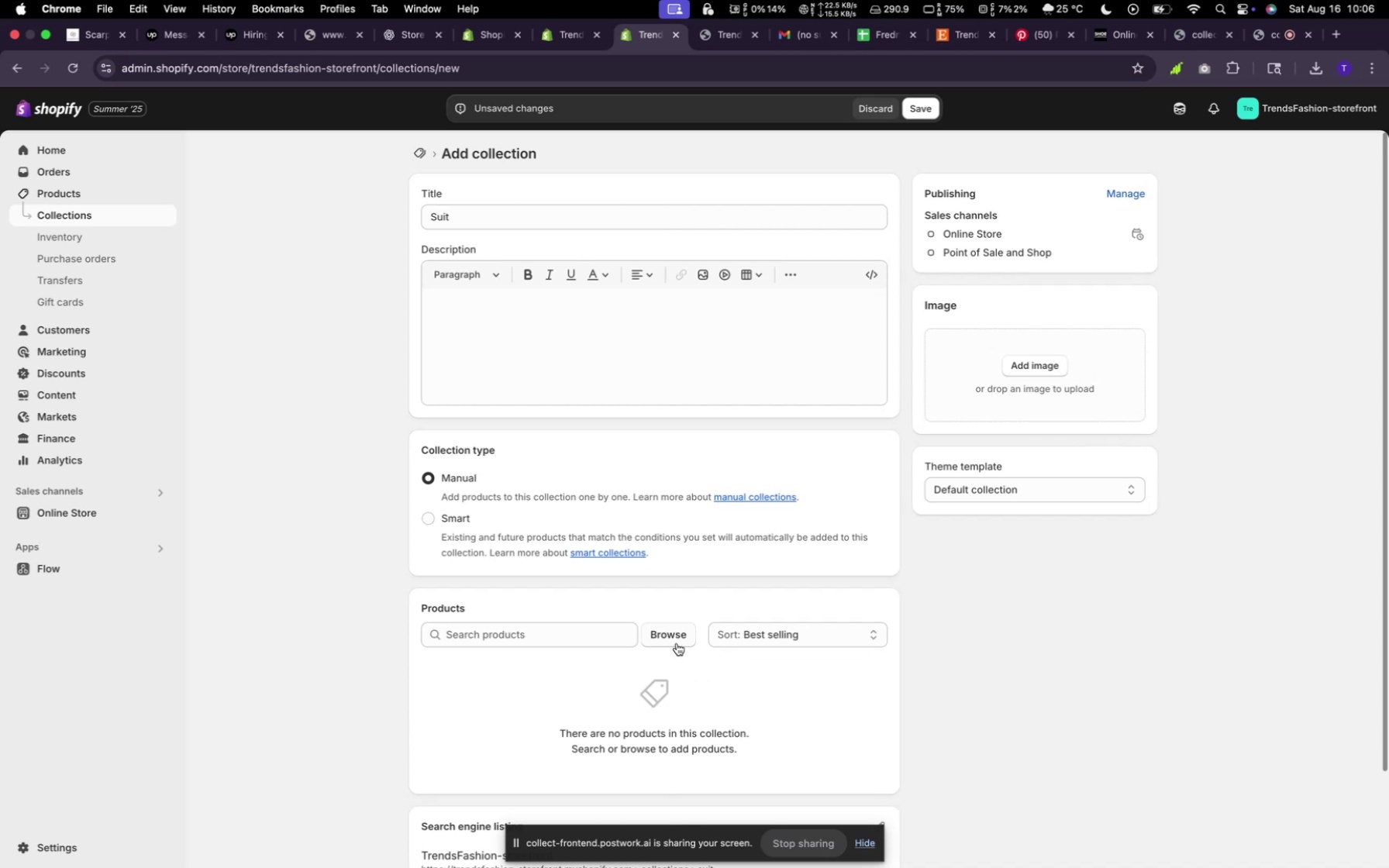 
wait(7.56)
 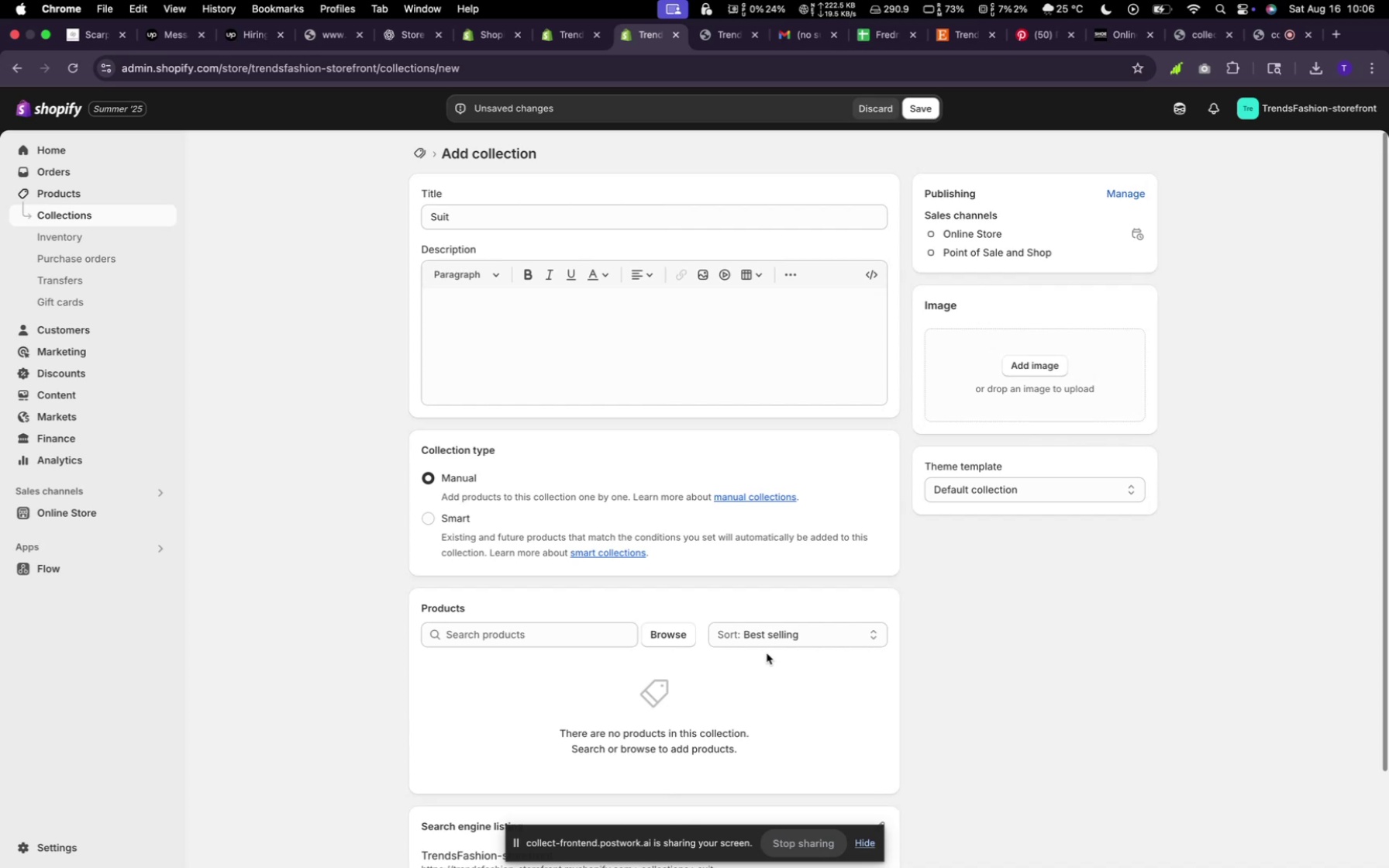 
left_click([677, 635])
 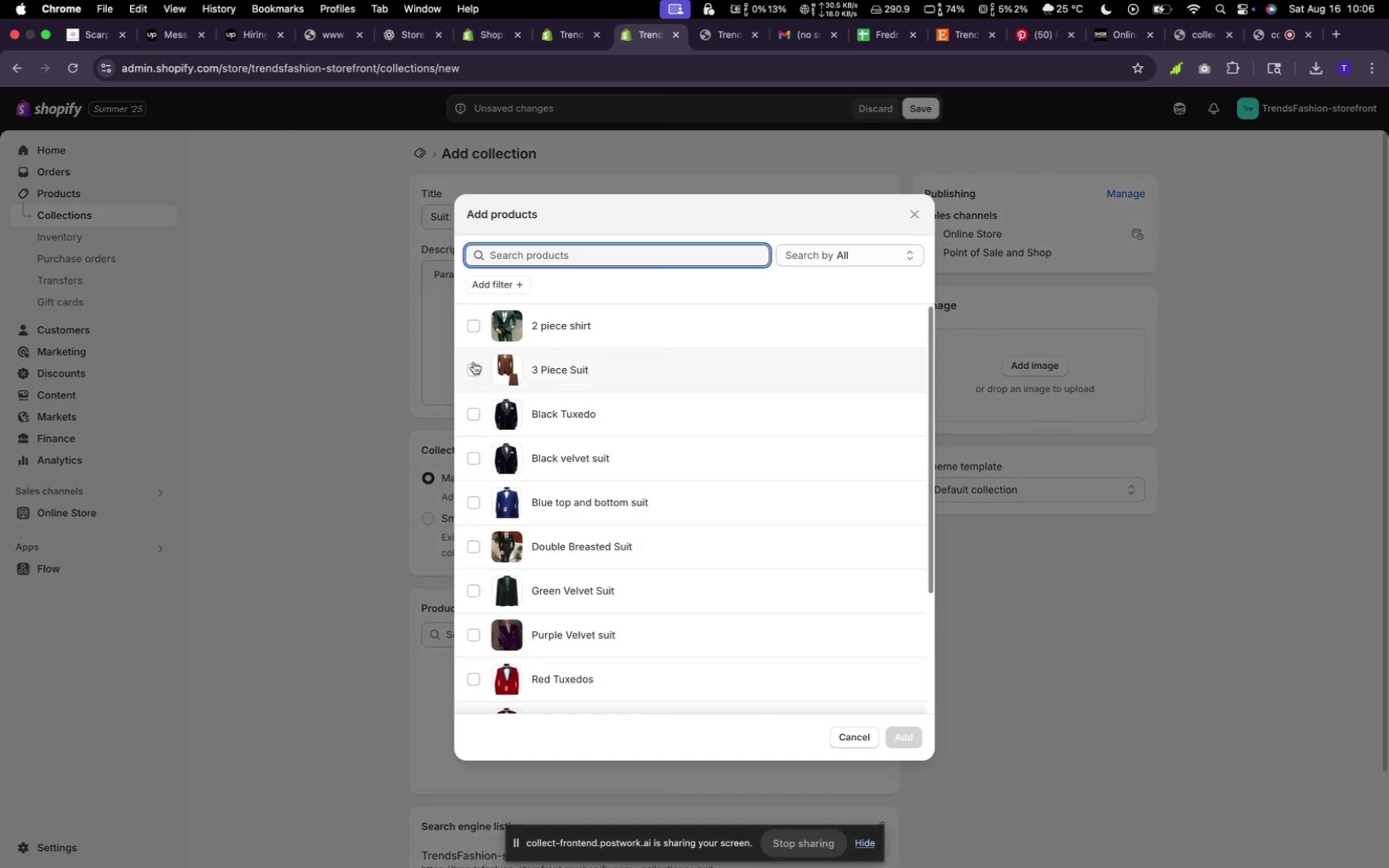 
left_click([481, 327])
 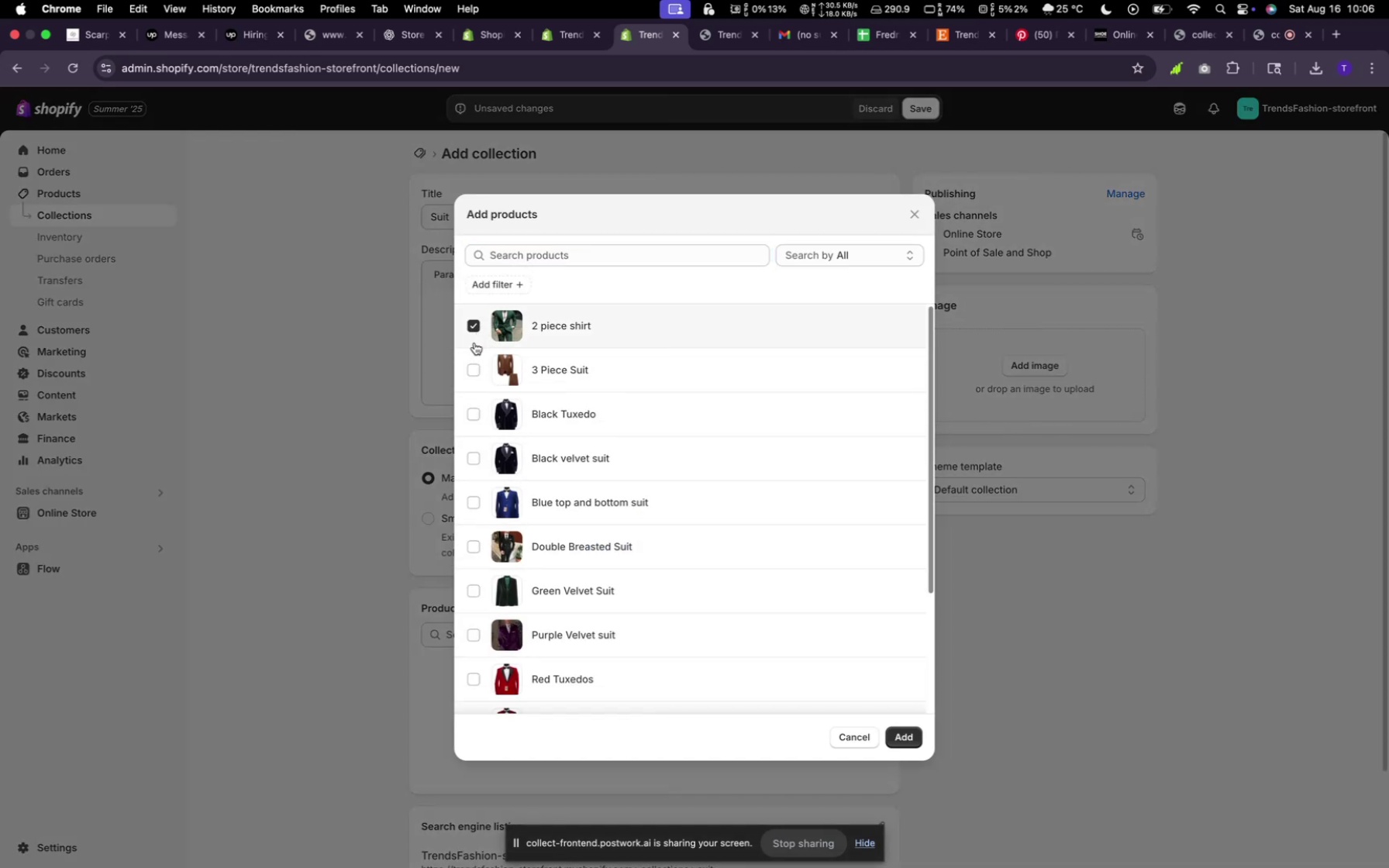 
left_click([473, 360])
 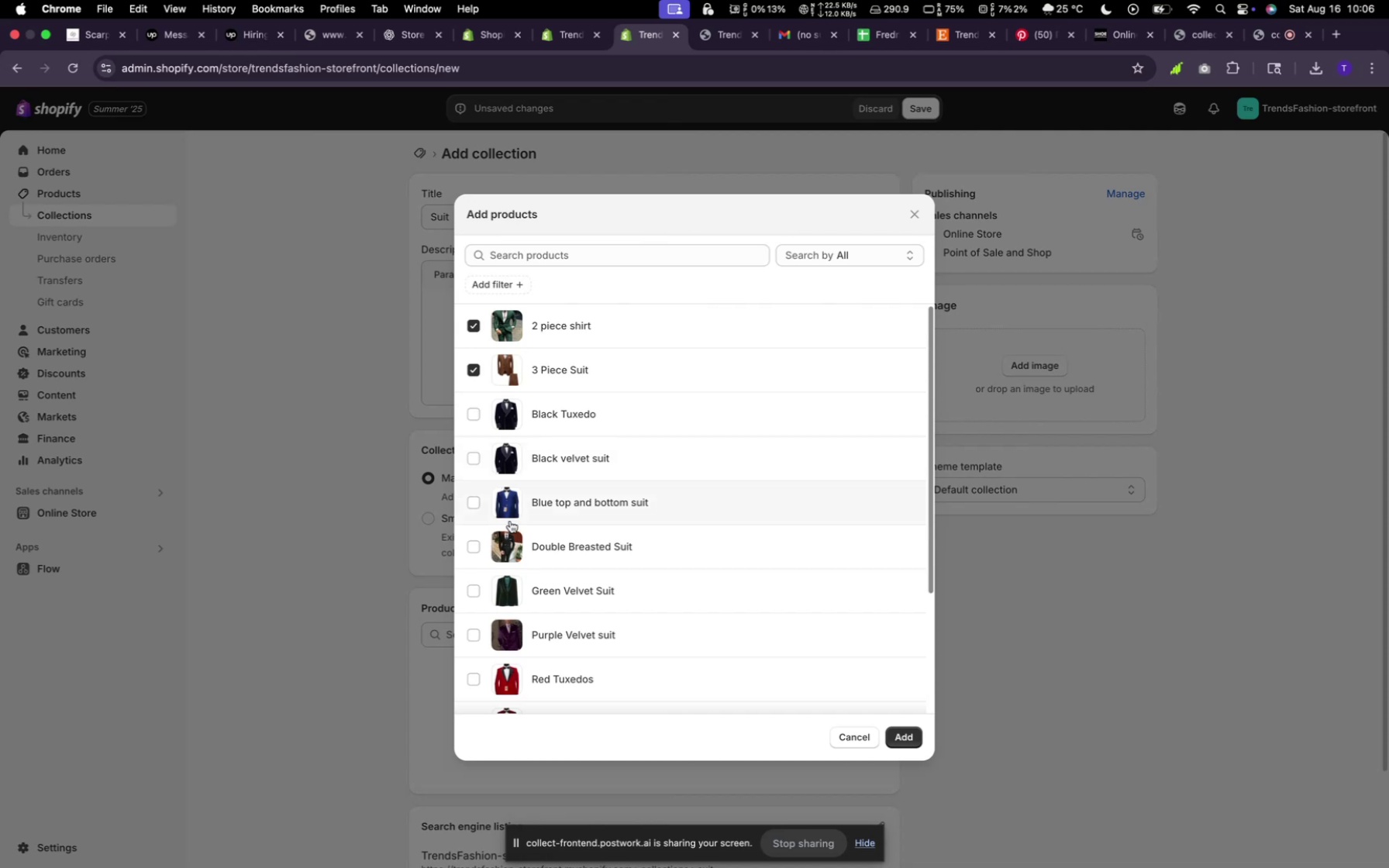 
scroll: coordinate [515, 537], scroll_direction: down, amount: 3.0
 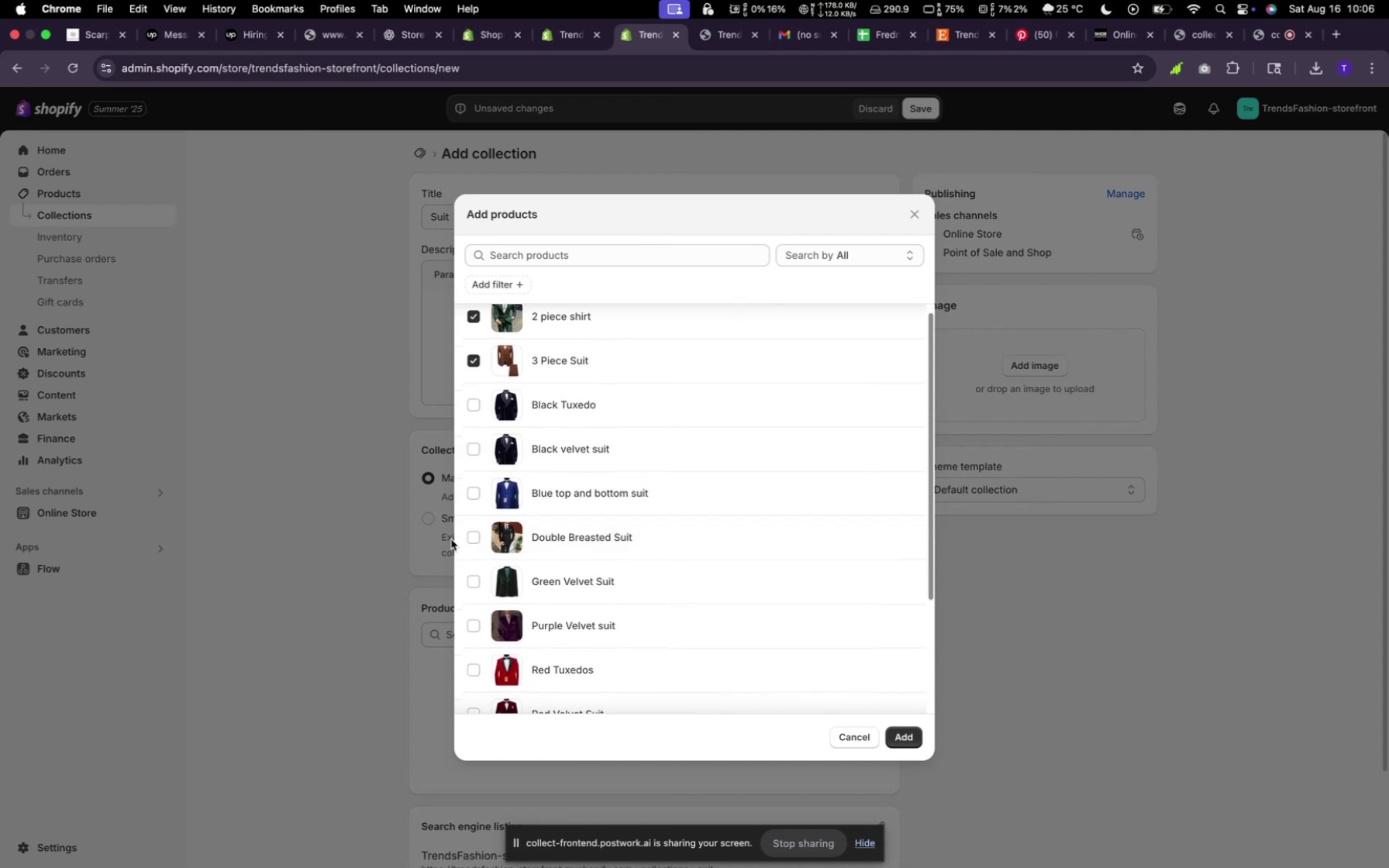 
left_click([474, 538])
 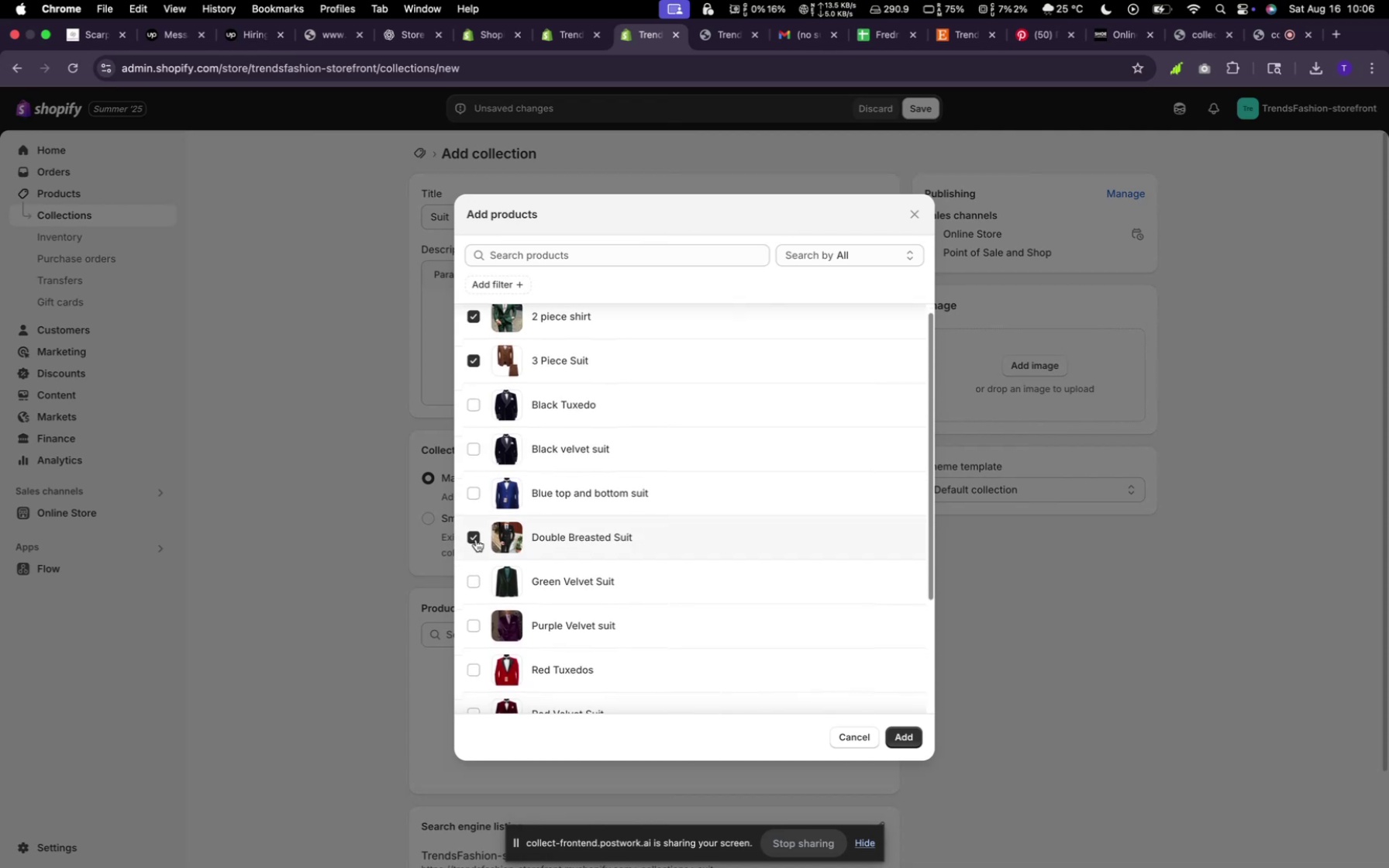 
scroll: coordinate [546, 617], scroll_direction: down, amount: 9.0
 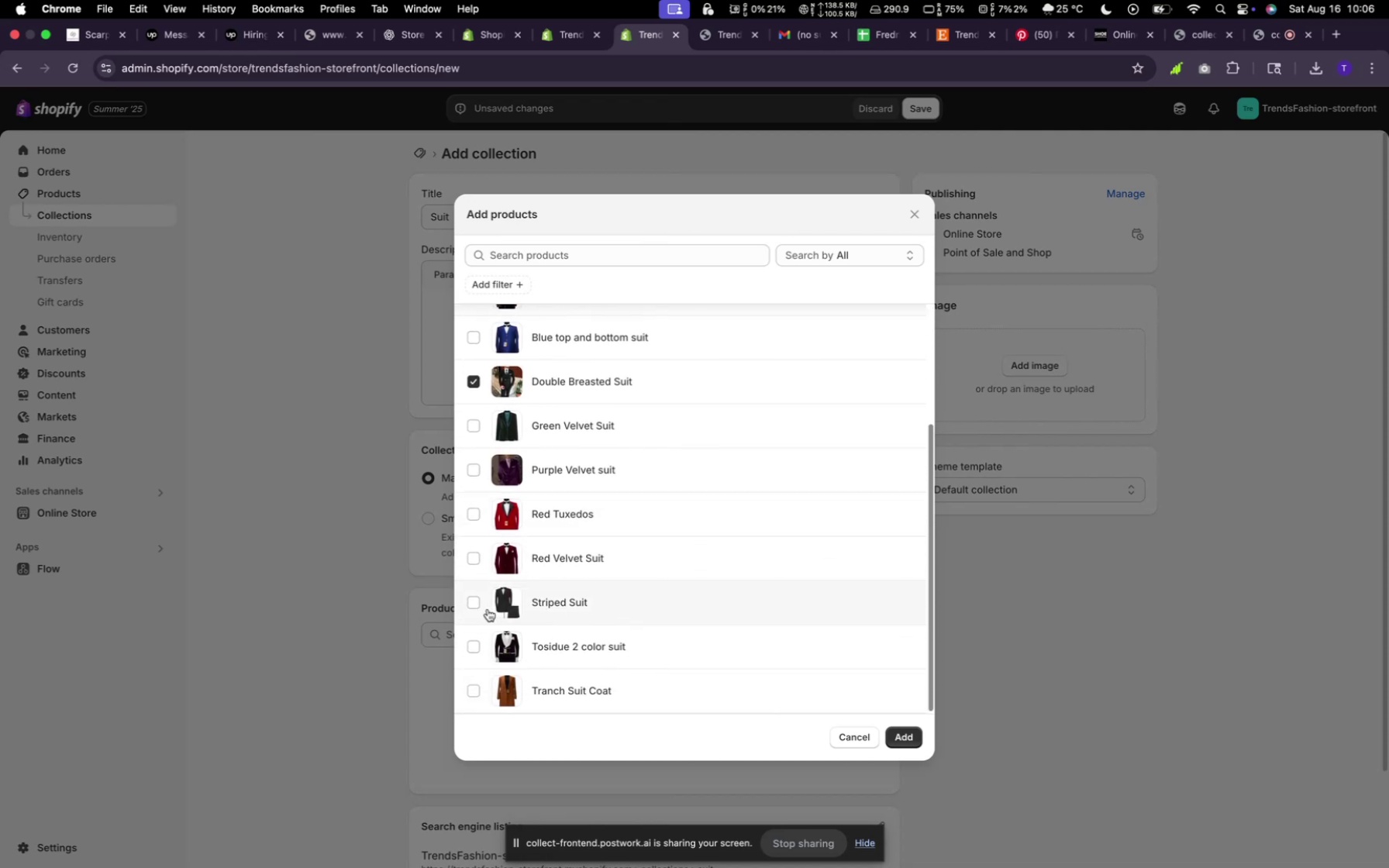 
left_click([478, 605])
 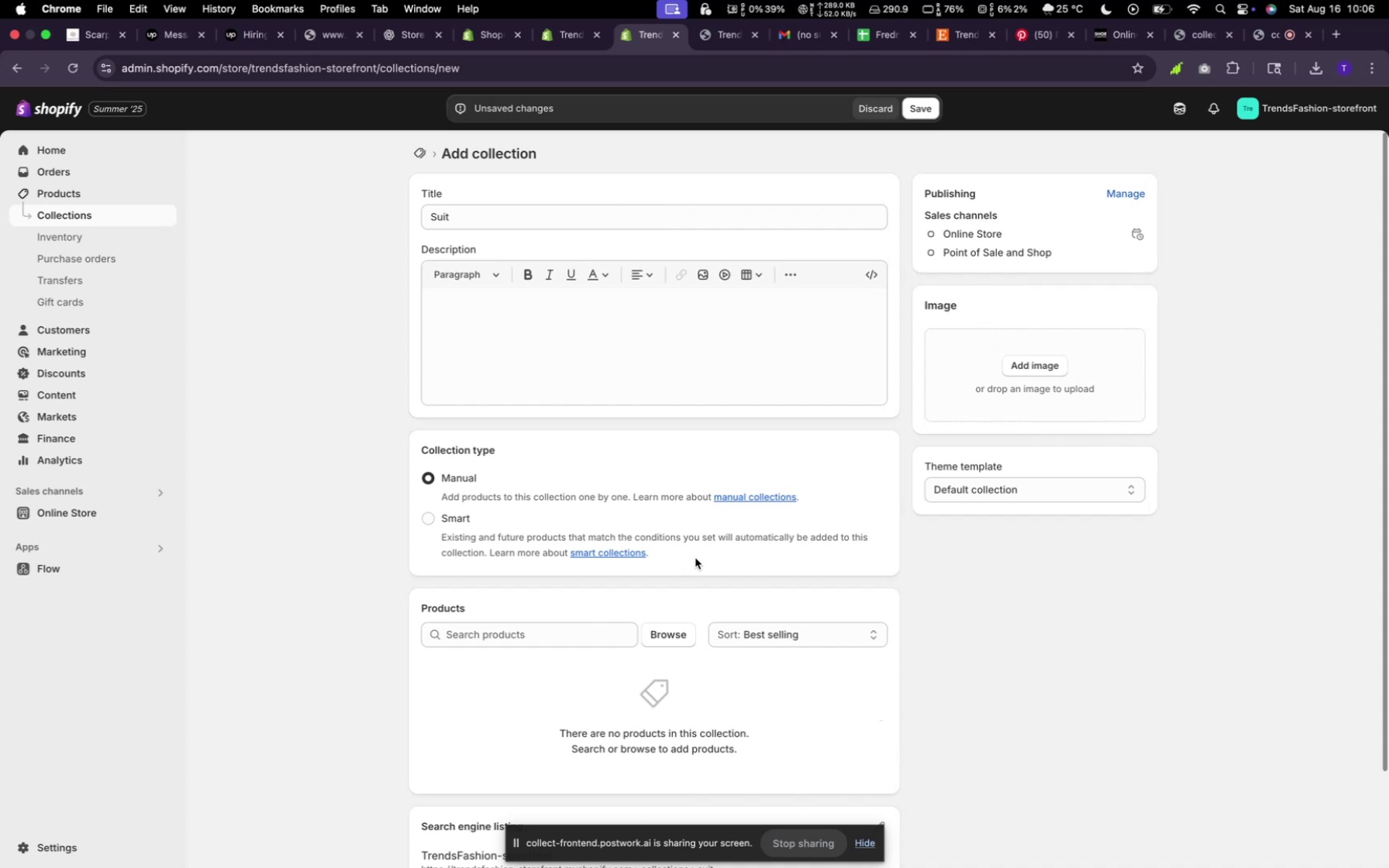 
wait(10.73)
 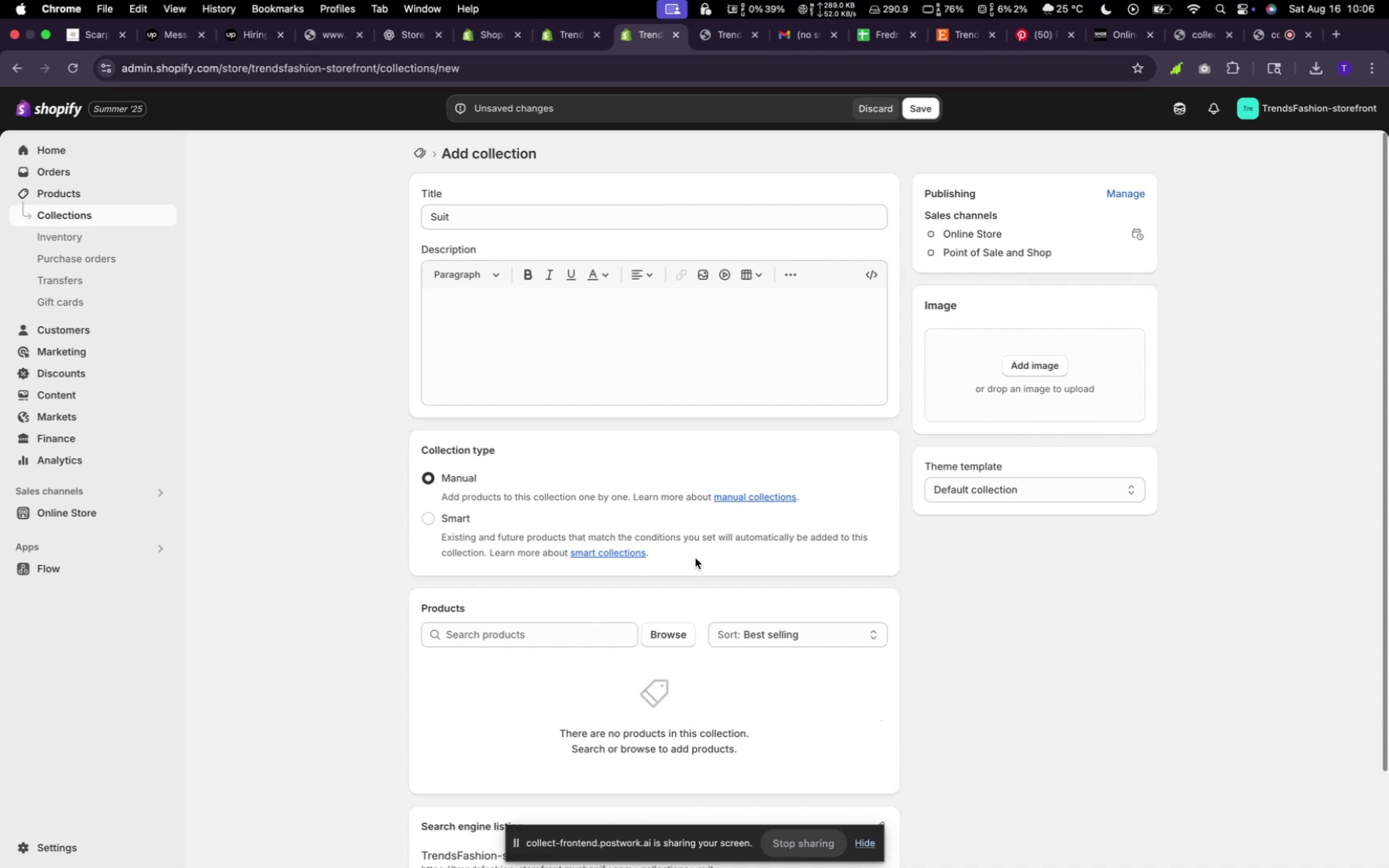 
left_click([670, 631])
 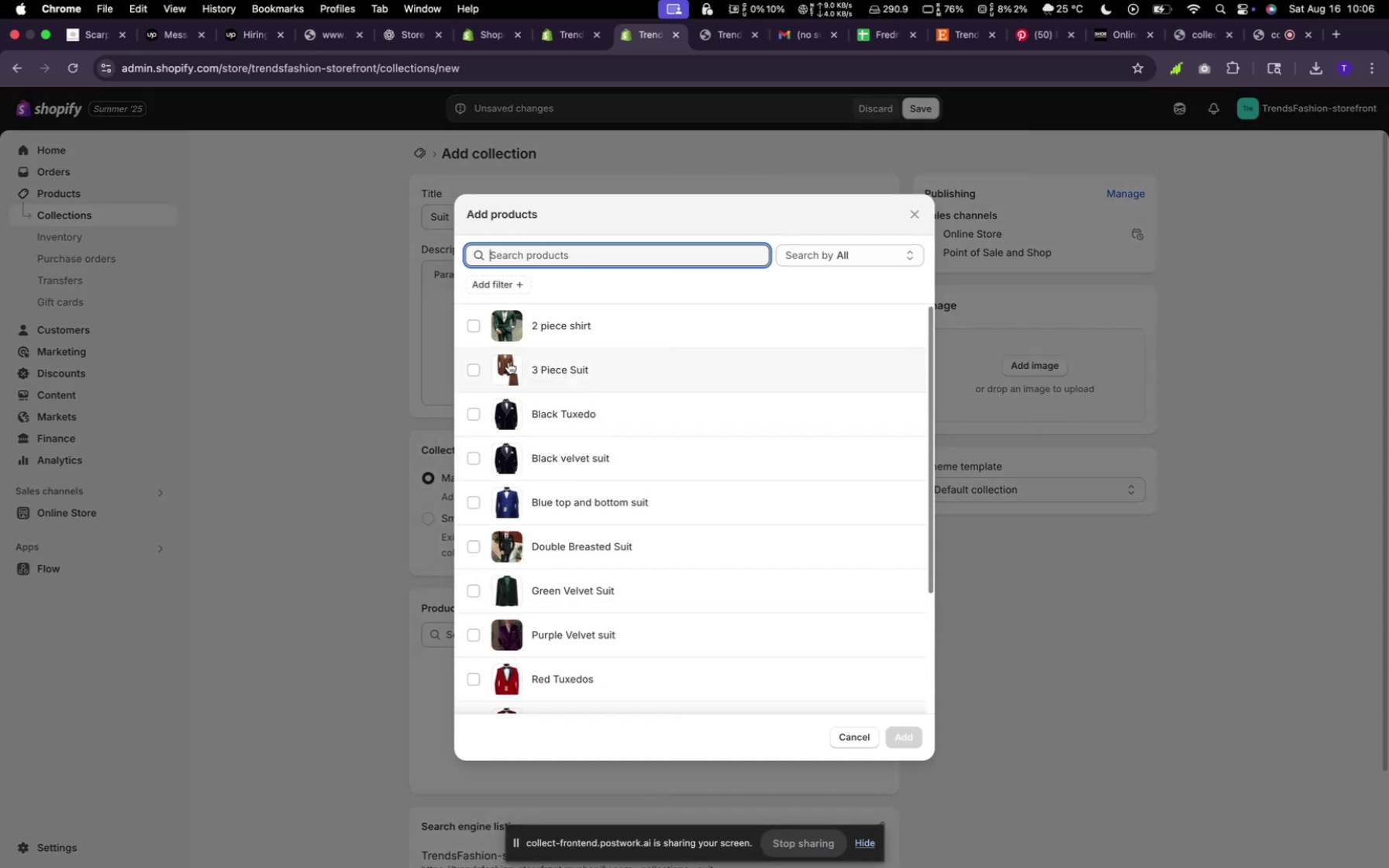 
left_click([482, 322])
 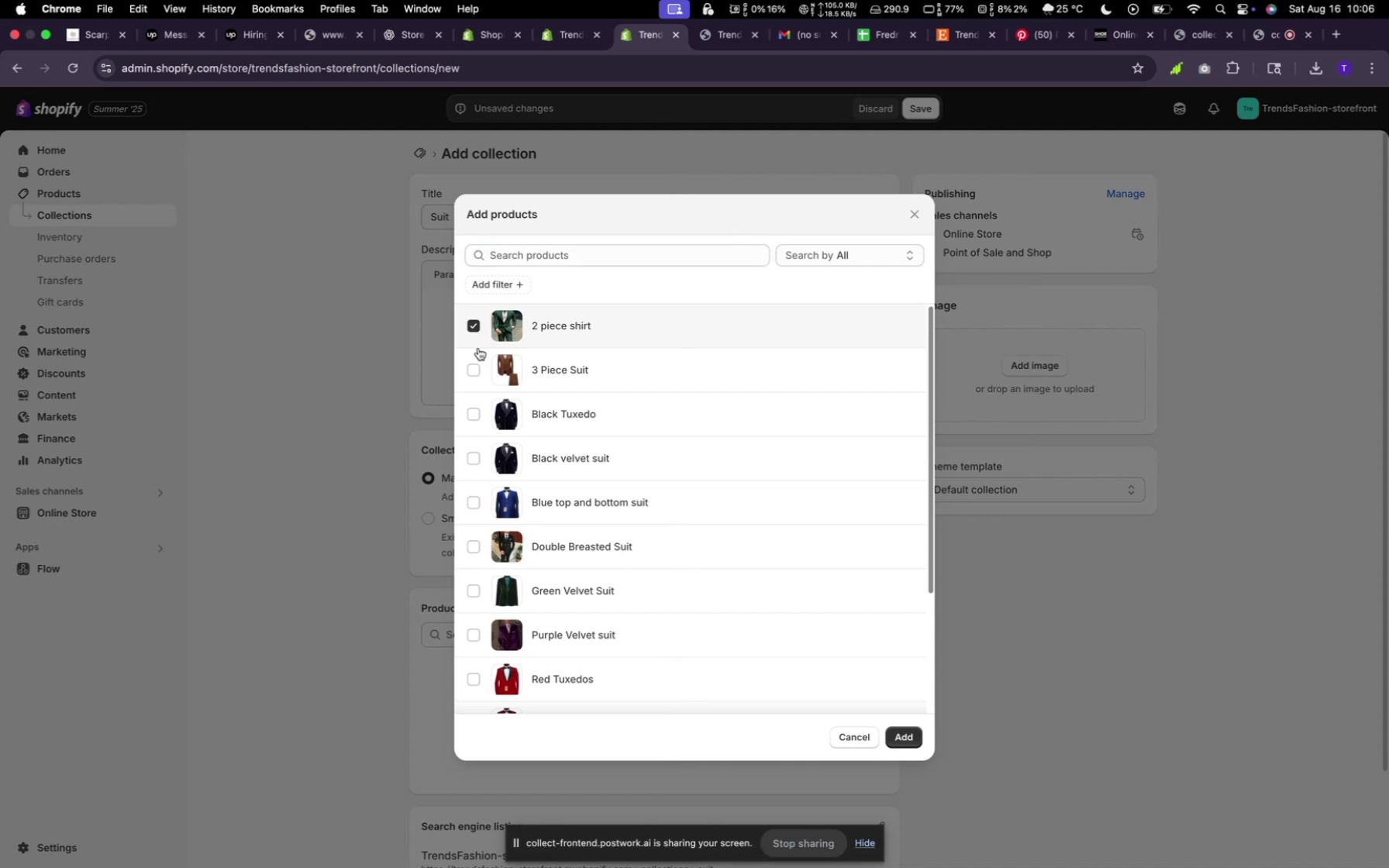 
left_click([476, 361])
 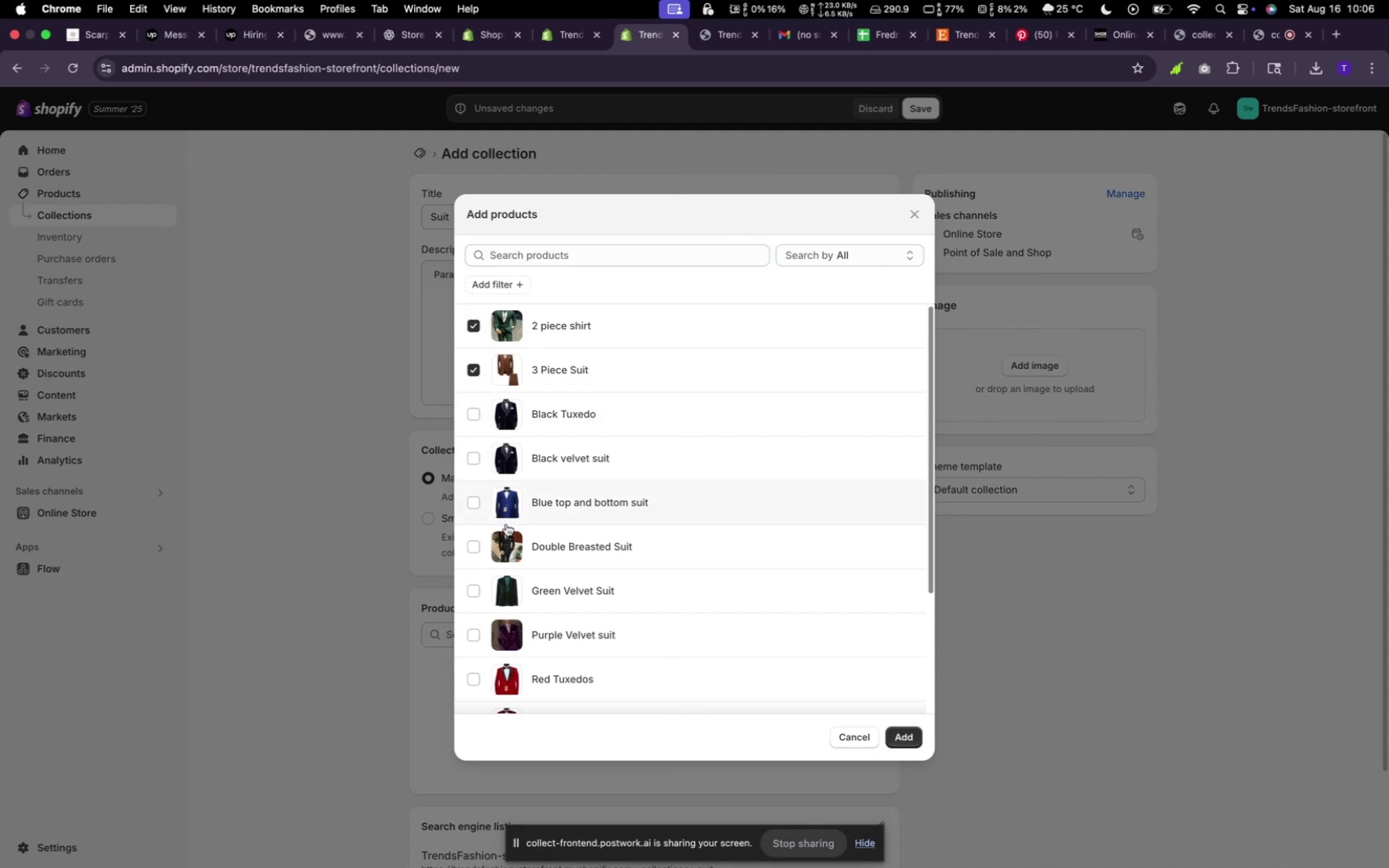 
scroll: coordinate [506, 524], scroll_direction: down, amount: 3.0
 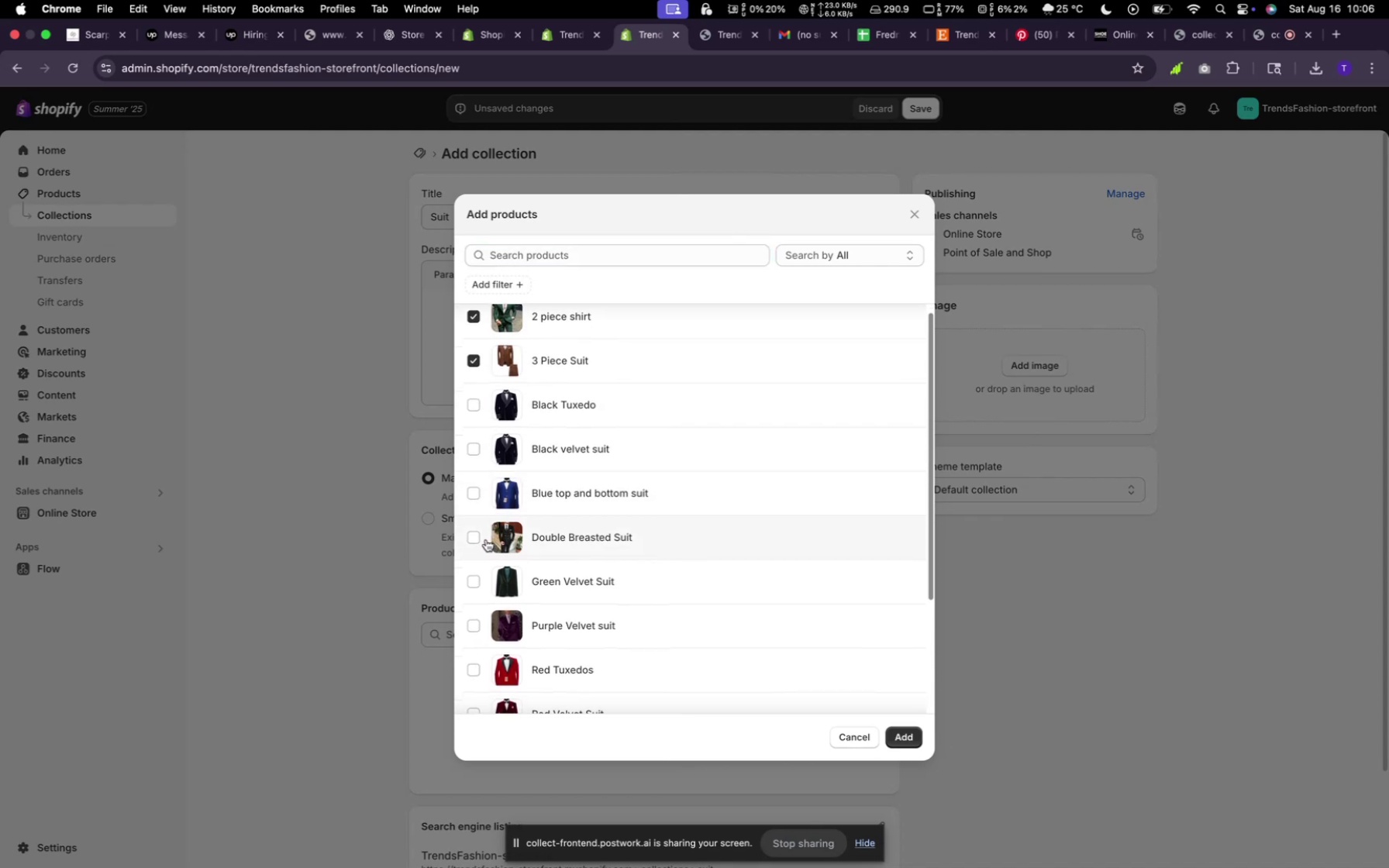 
left_click([476, 536])
 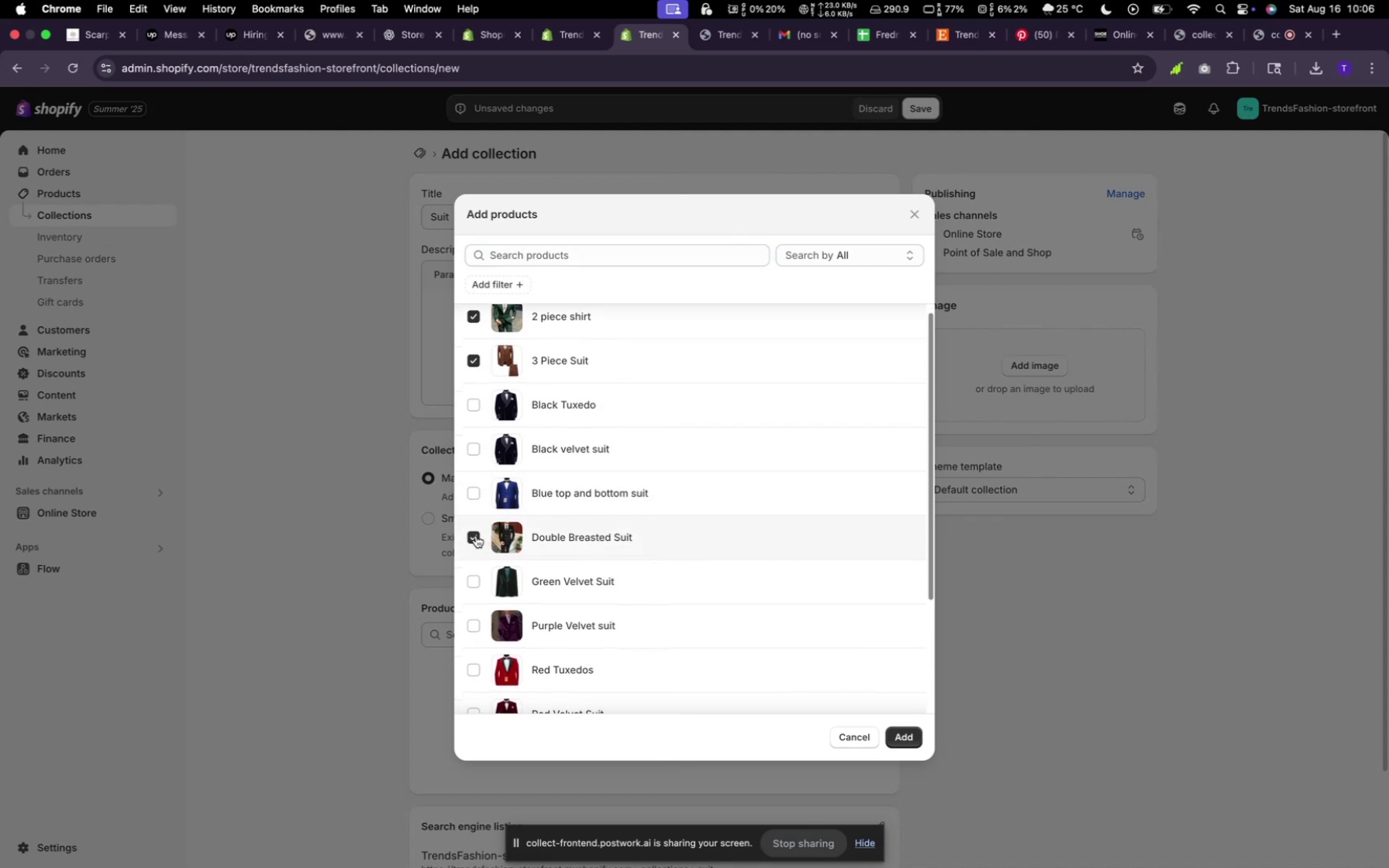 
scroll: coordinate [496, 577], scroll_direction: down, amount: 4.0
 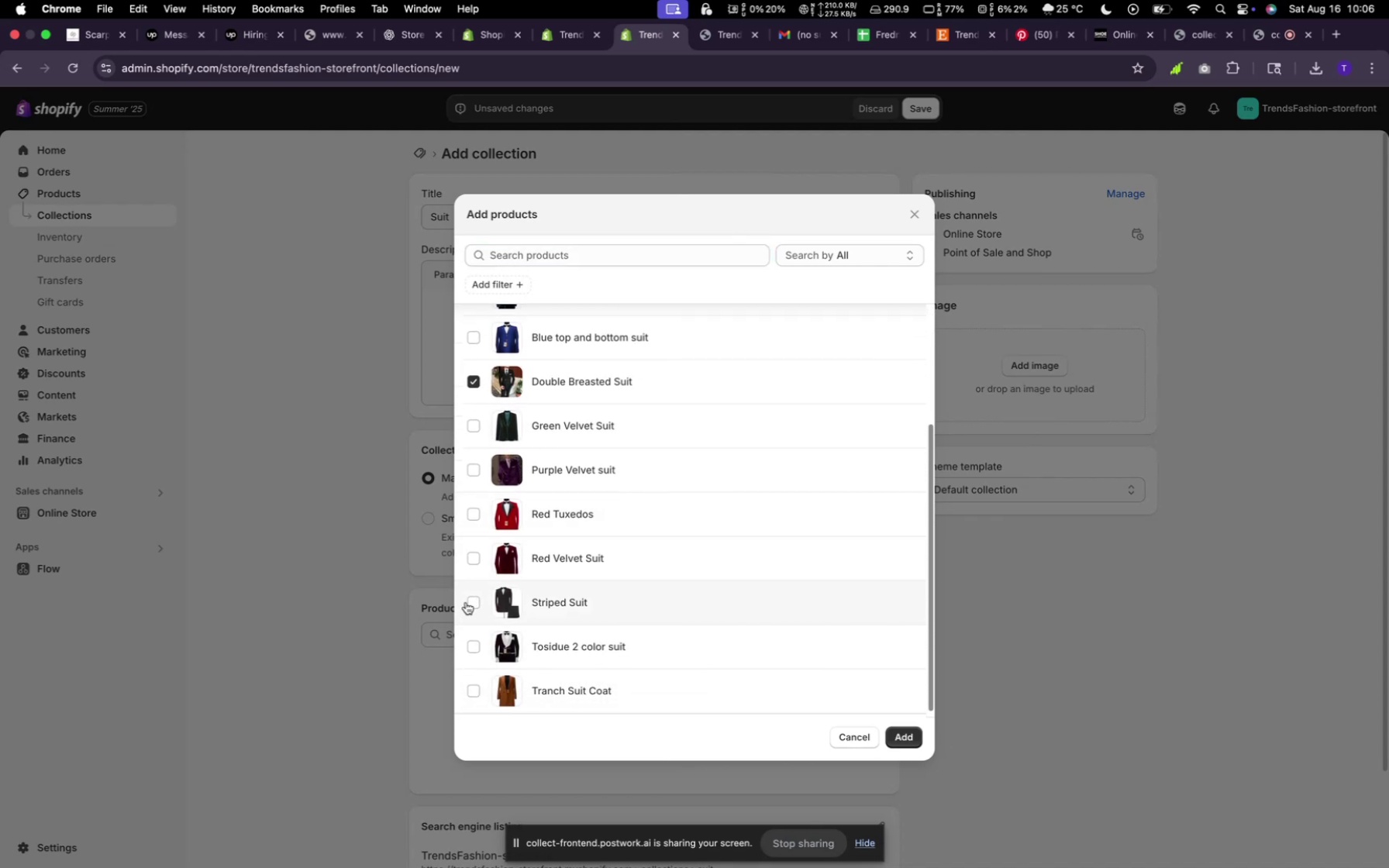 
left_click([469, 601])
 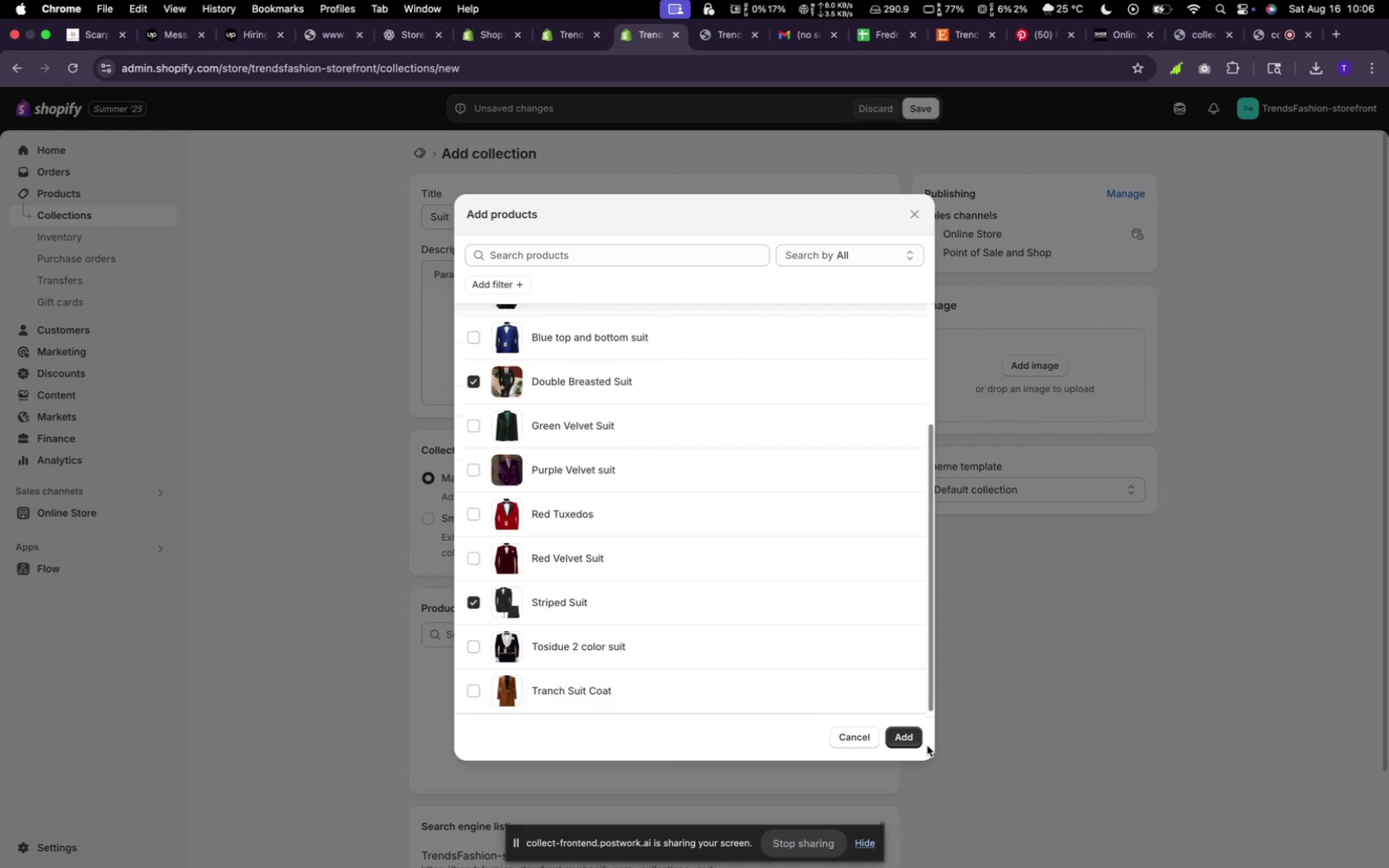 
left_click([916, 740])
 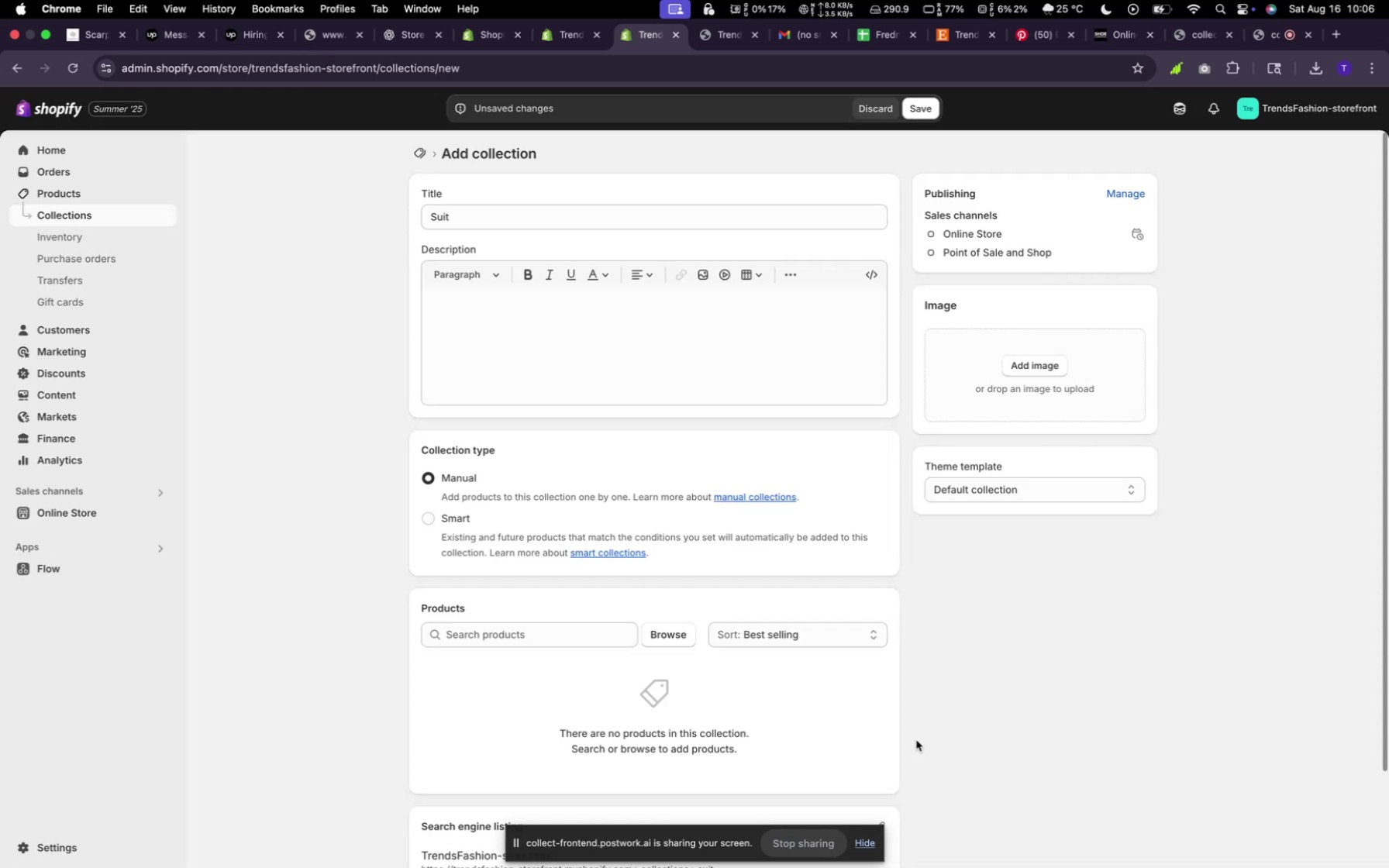 
scroll: coordinate [723, 655], scroll_direction: down, amount: 34.0
 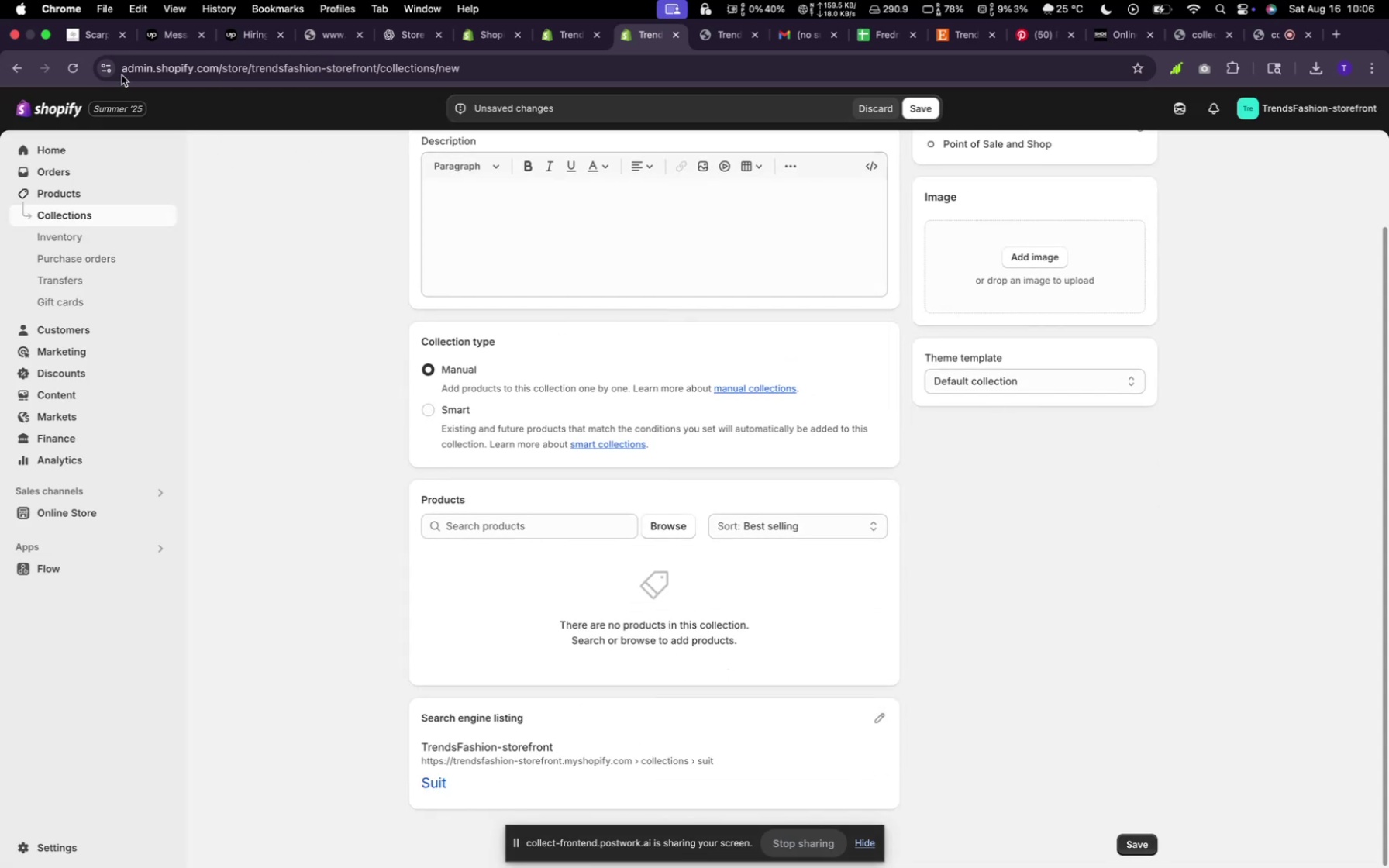 
scroll: coordinate [564, 351], scroll_direction: up, amount: 9.0
 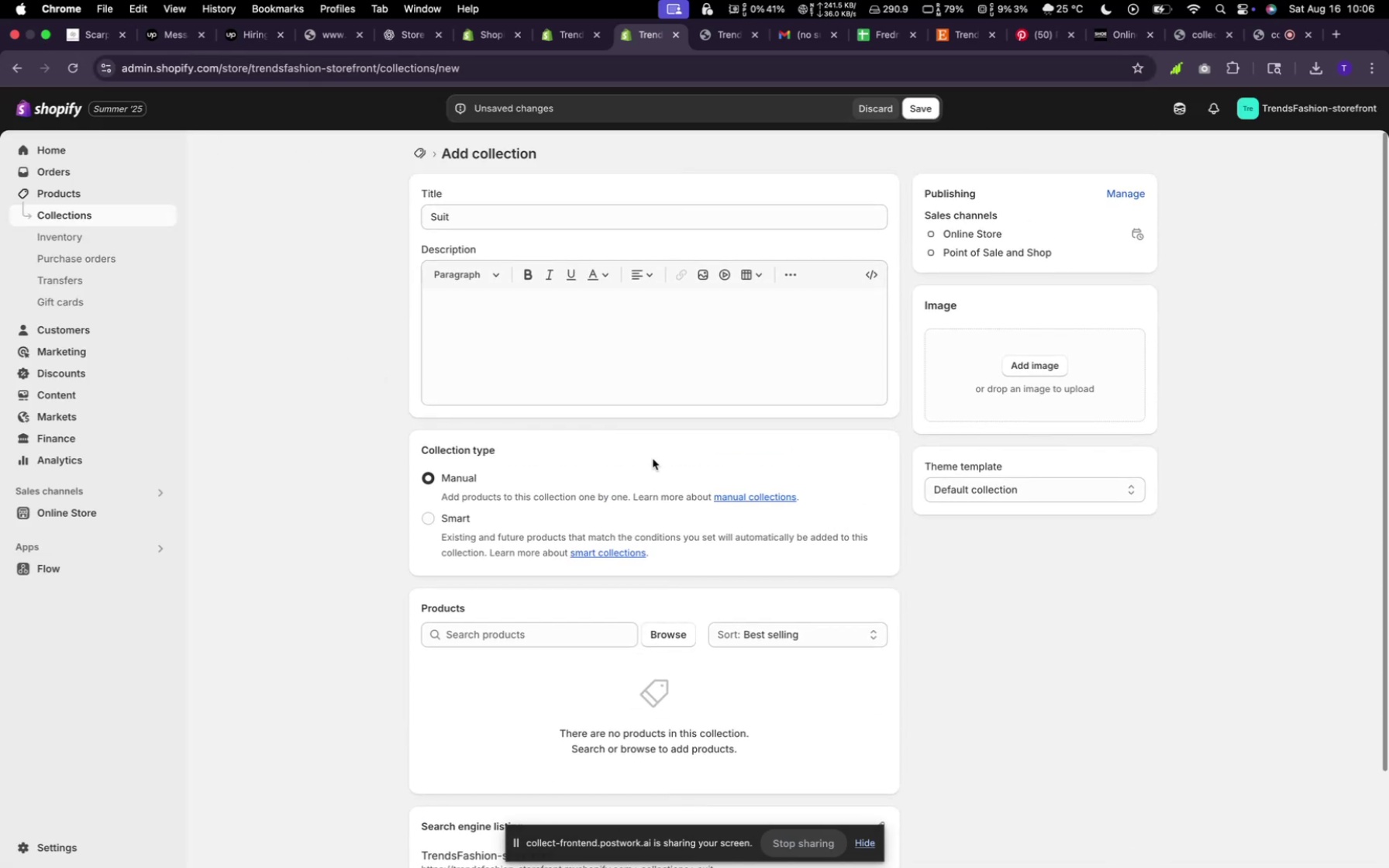 
scroll: coordinate [860, 690], scroll_direction: down, amount: 8.0
 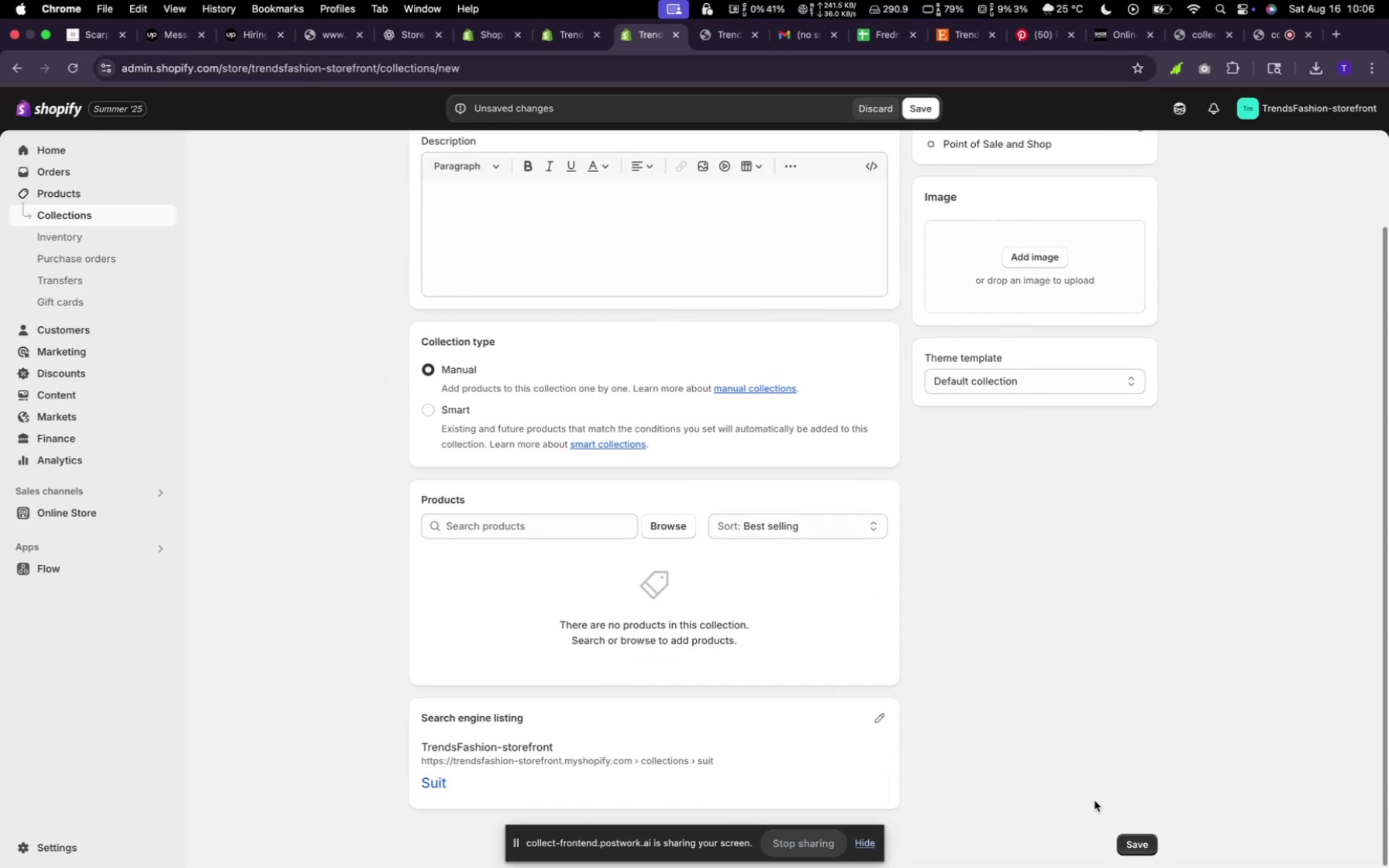 